 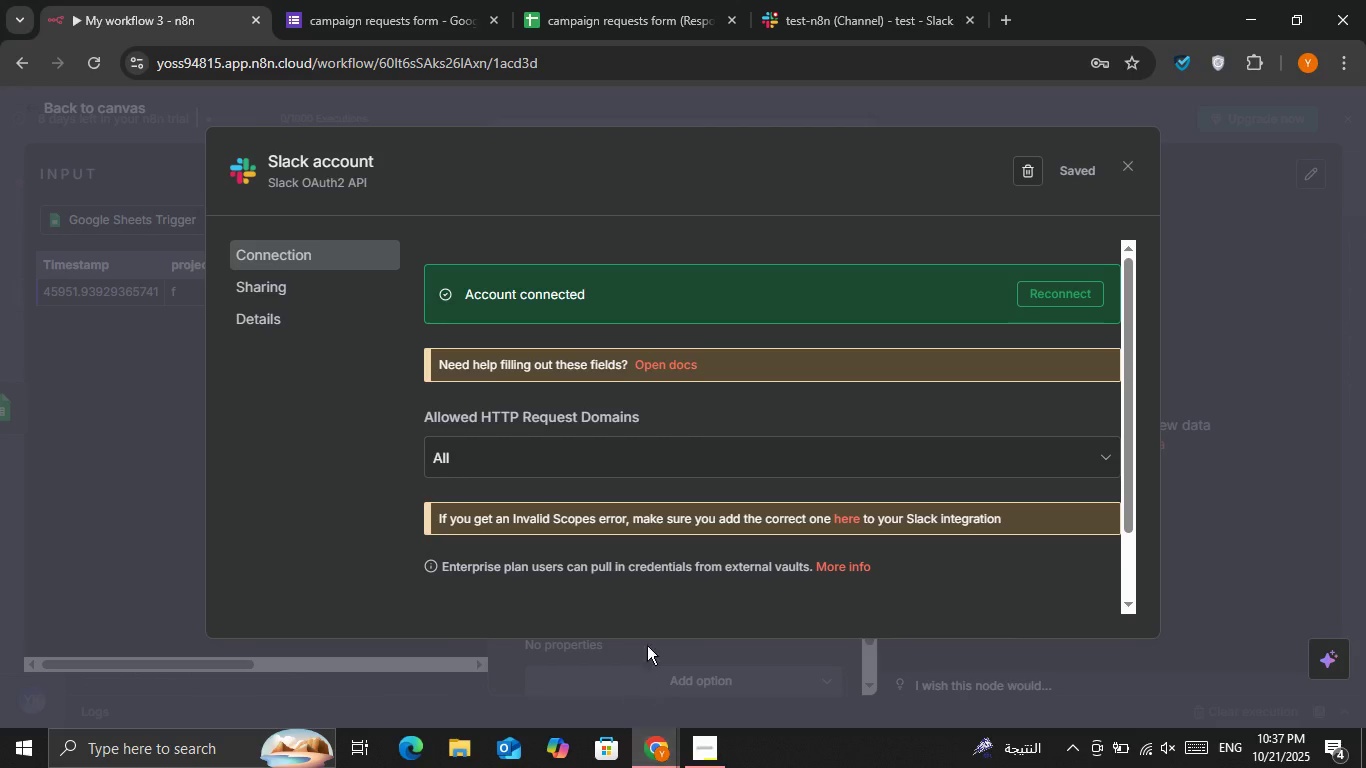 
scroll: coordinate [797, 362], scroll_direction: down, amount: 2.0
 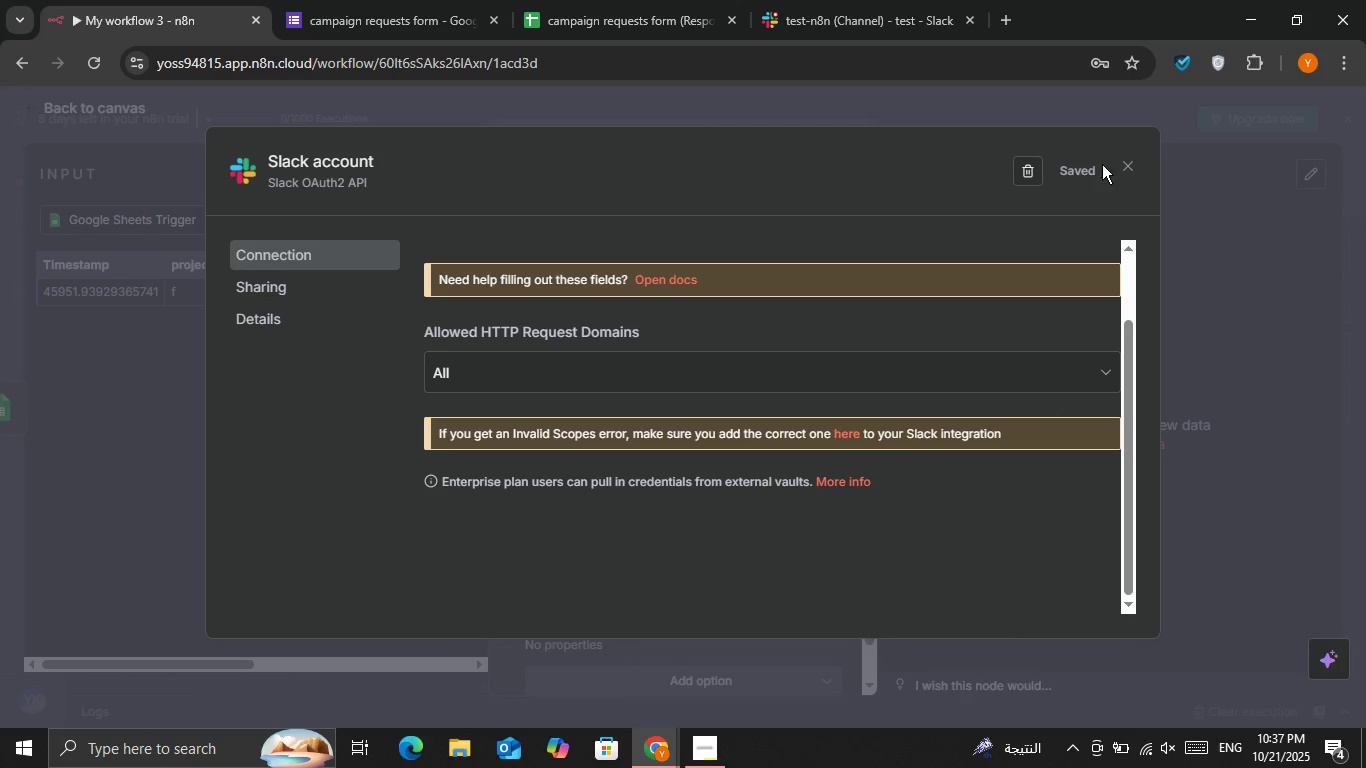 
left_click([1115, 164])
 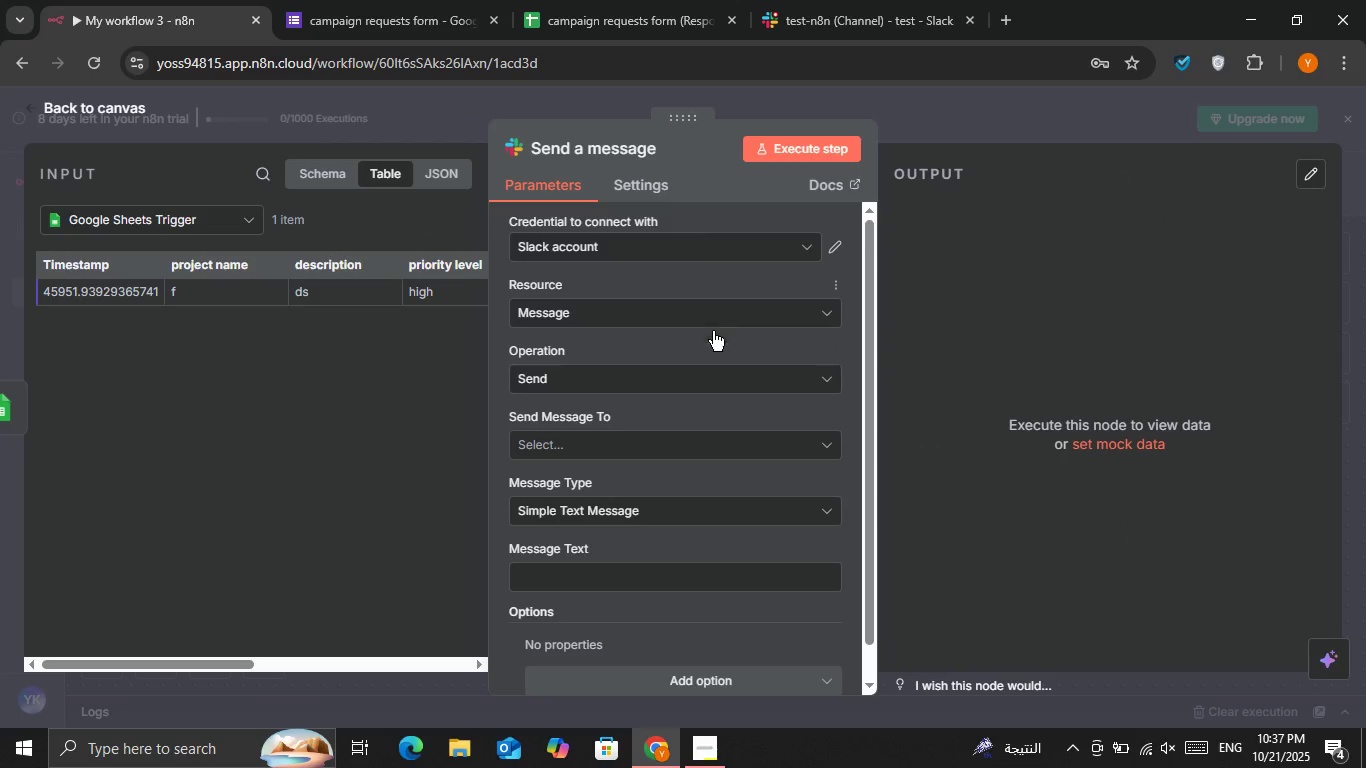 
left_click([707, 388])
 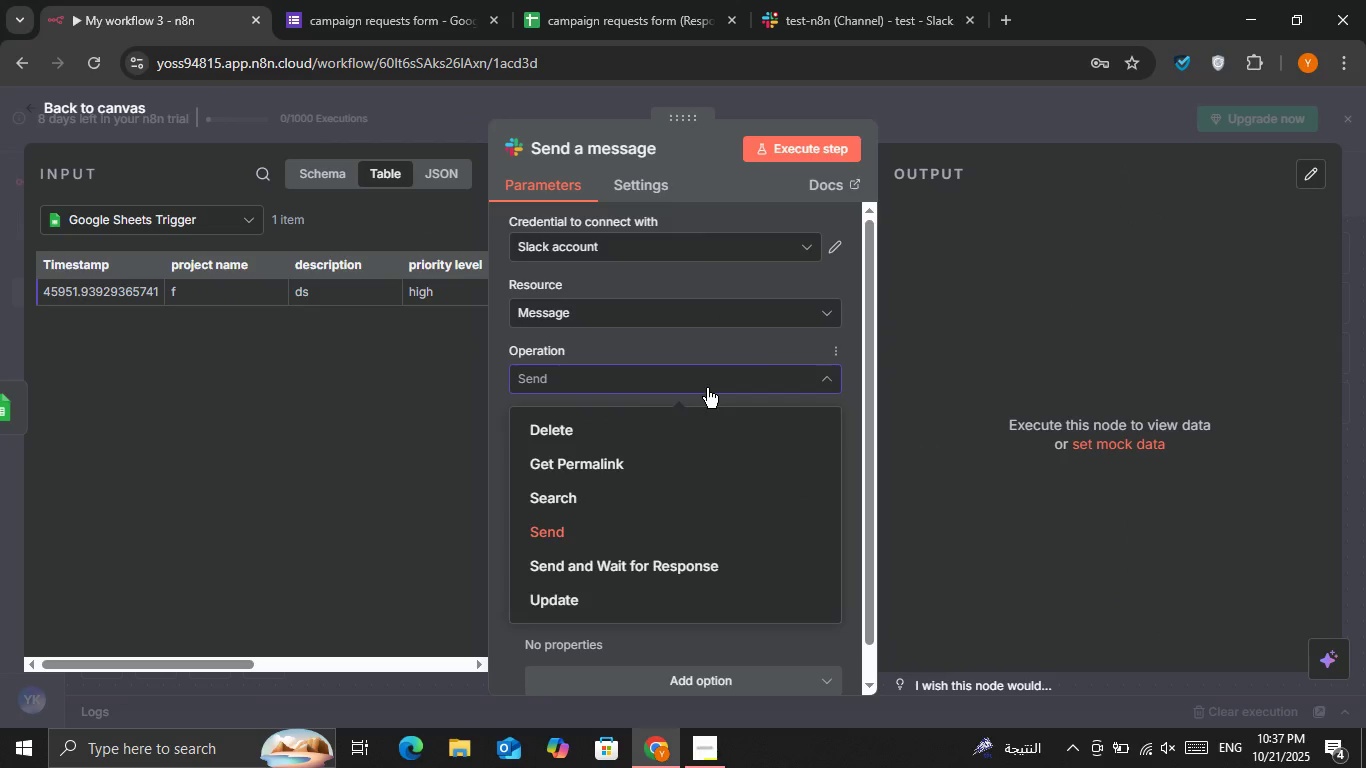 
left_click([707, 388])
 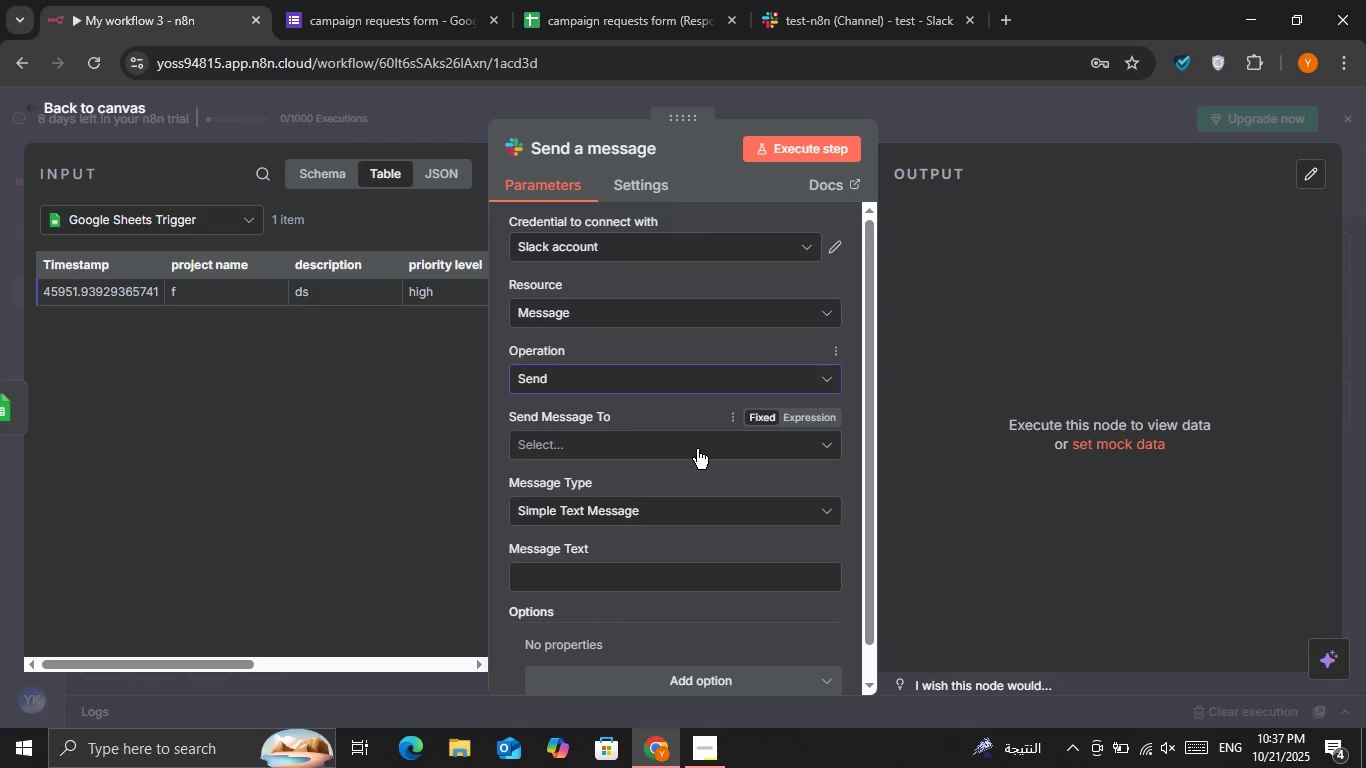 
left_click([697, 449])
 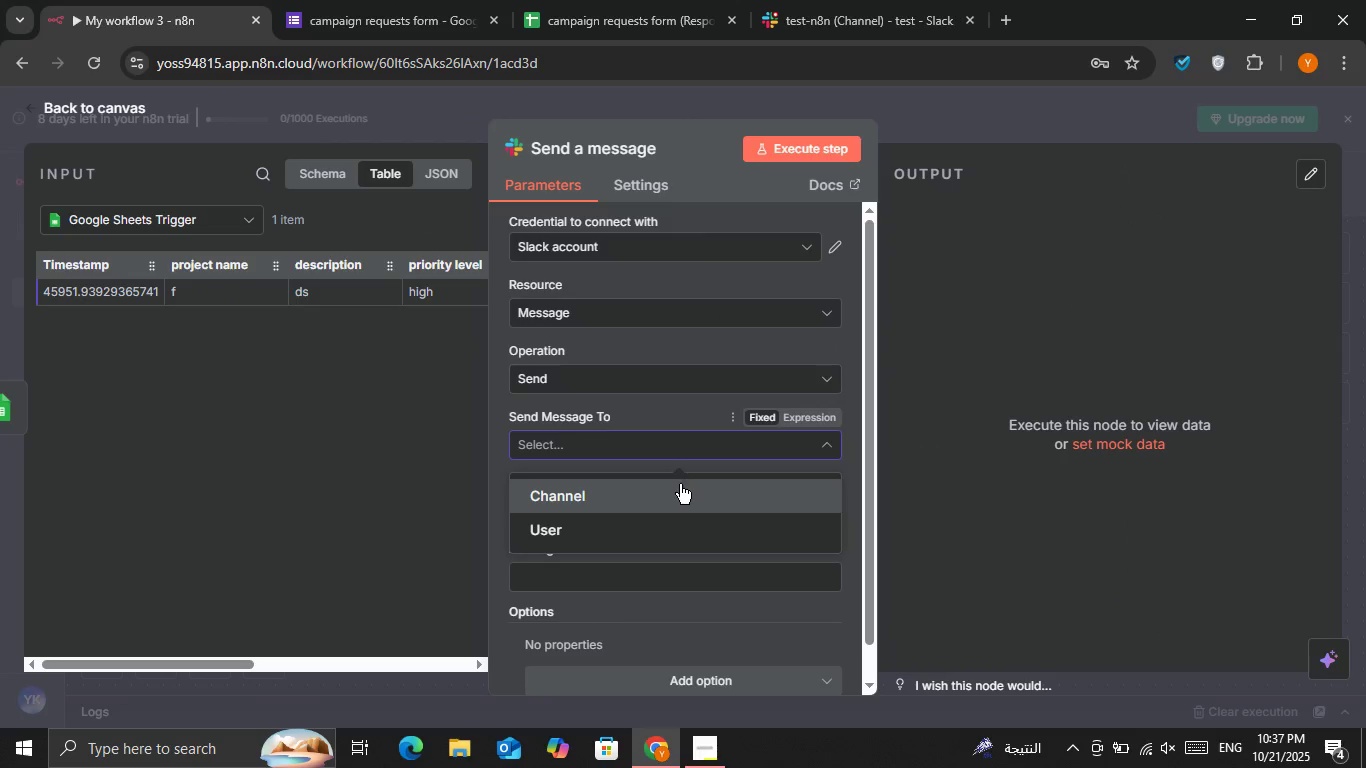 
left_click([679, 488])
 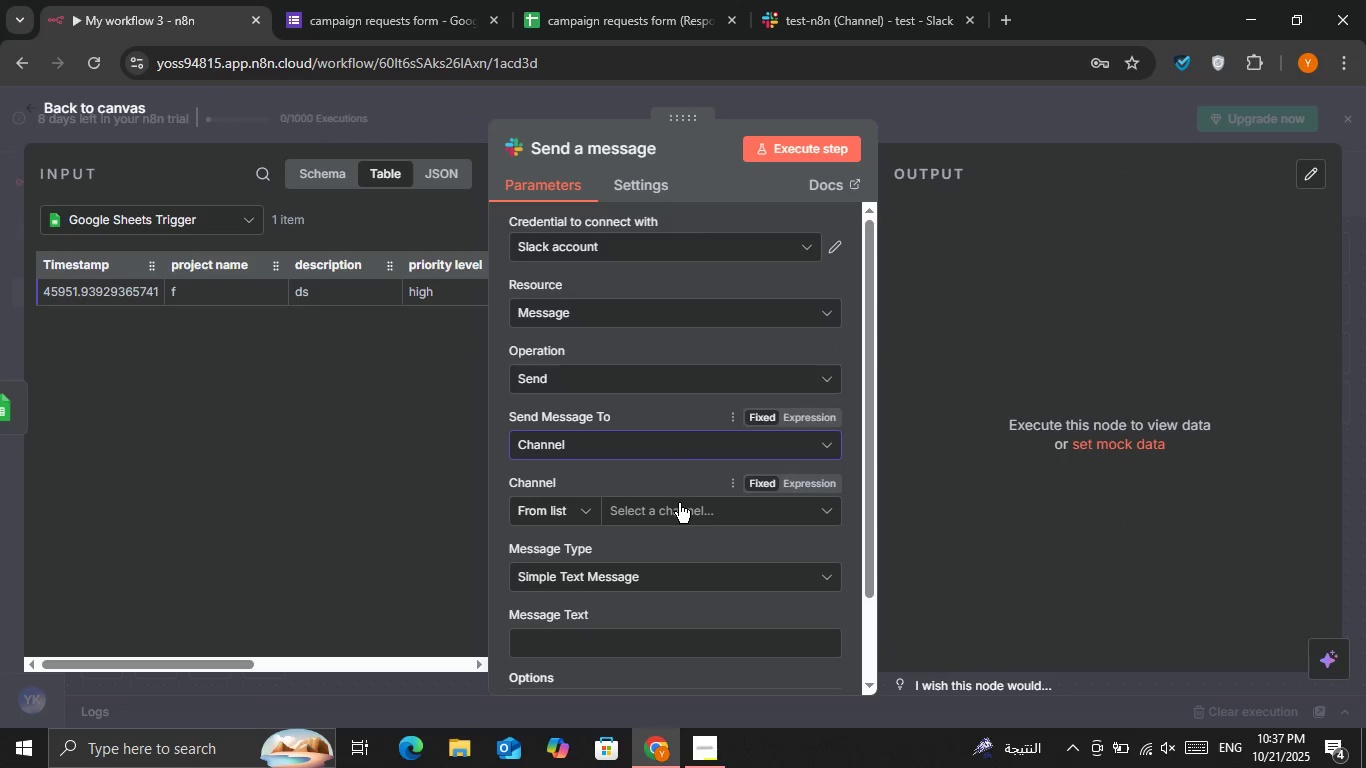 
left_click([679, 503])
 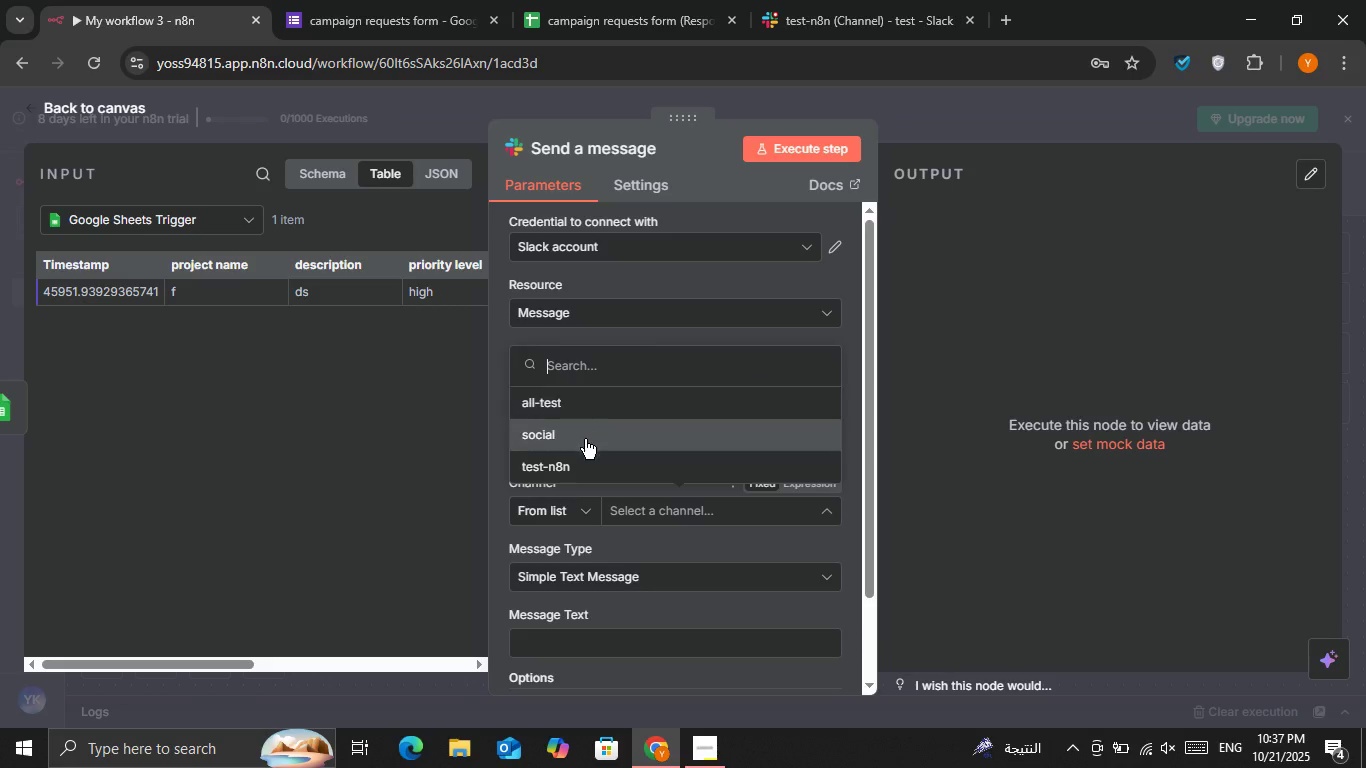 
scroll: coordinate [585, 439], scroll_direction: down, amount: 1.0
 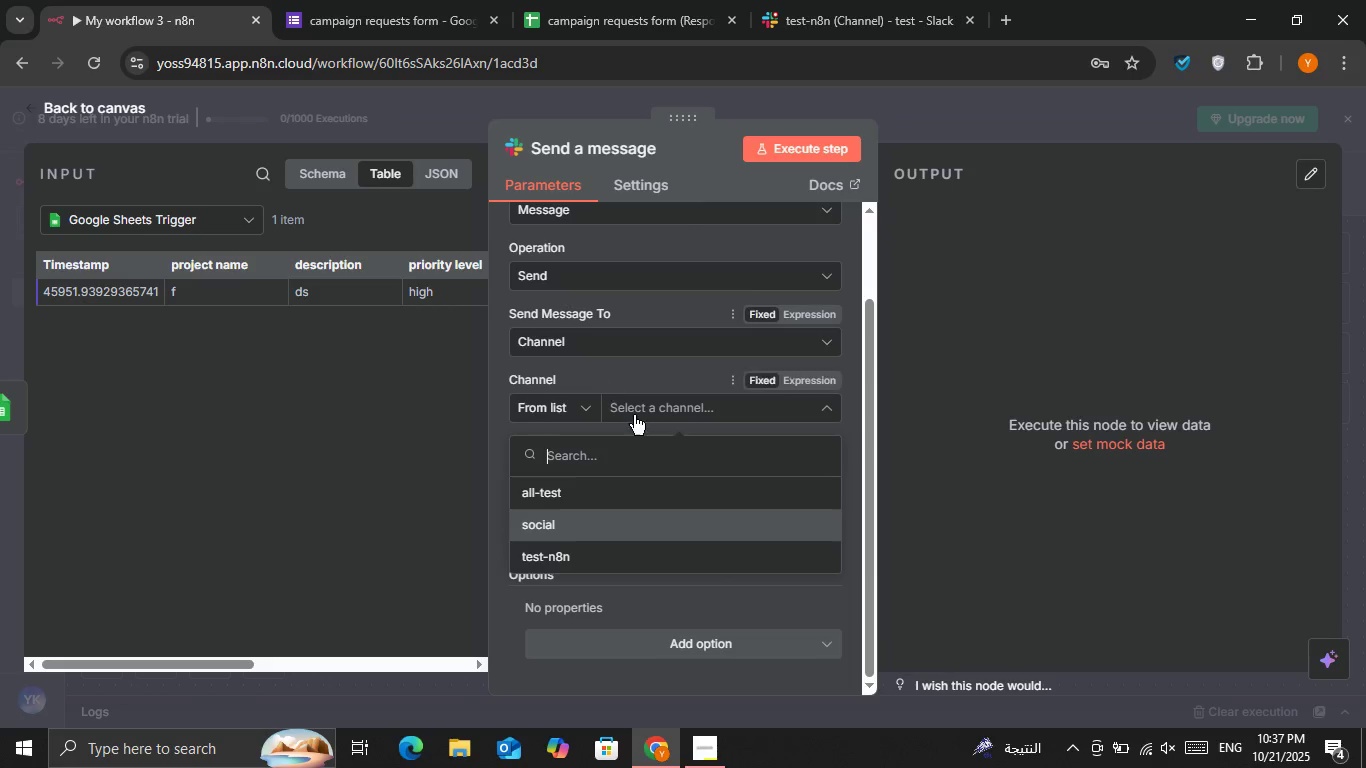 
left_click([635, 417])
 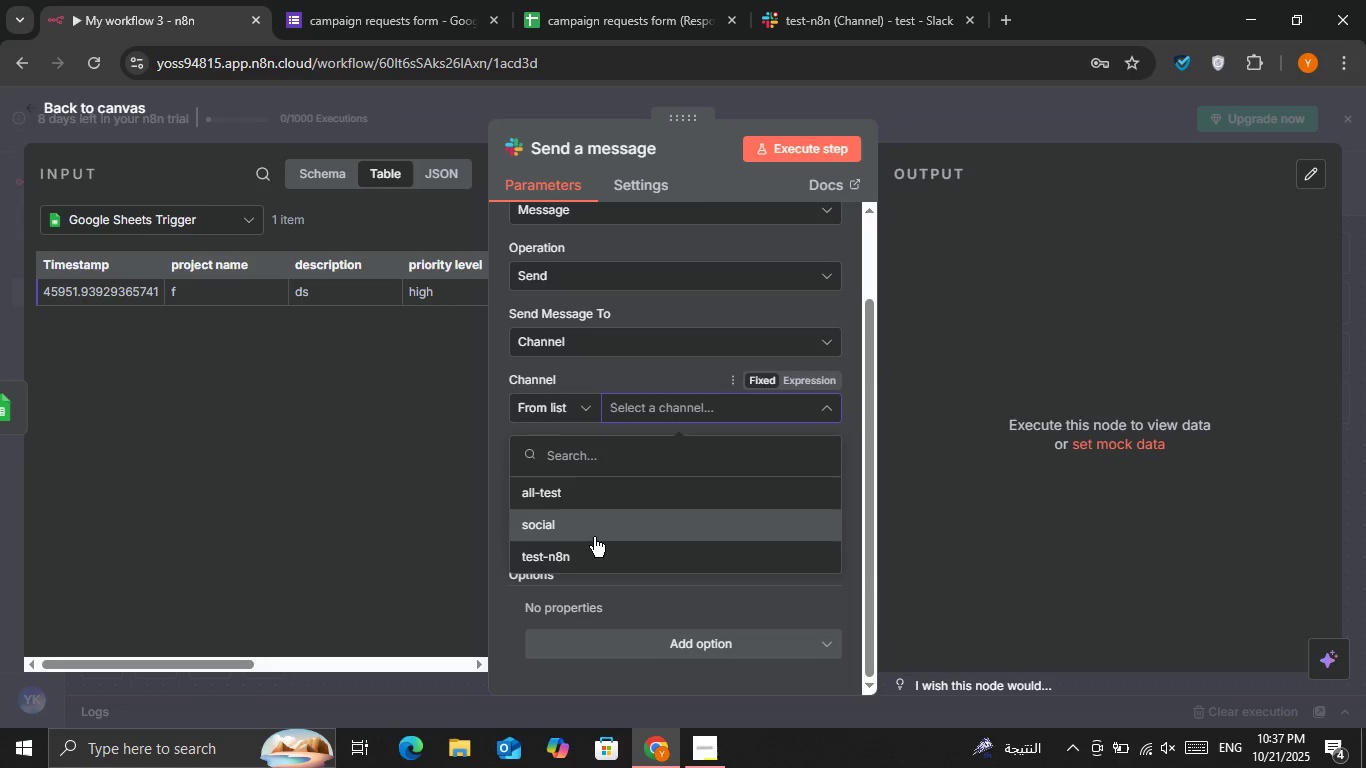 
left_click([594, 537])
 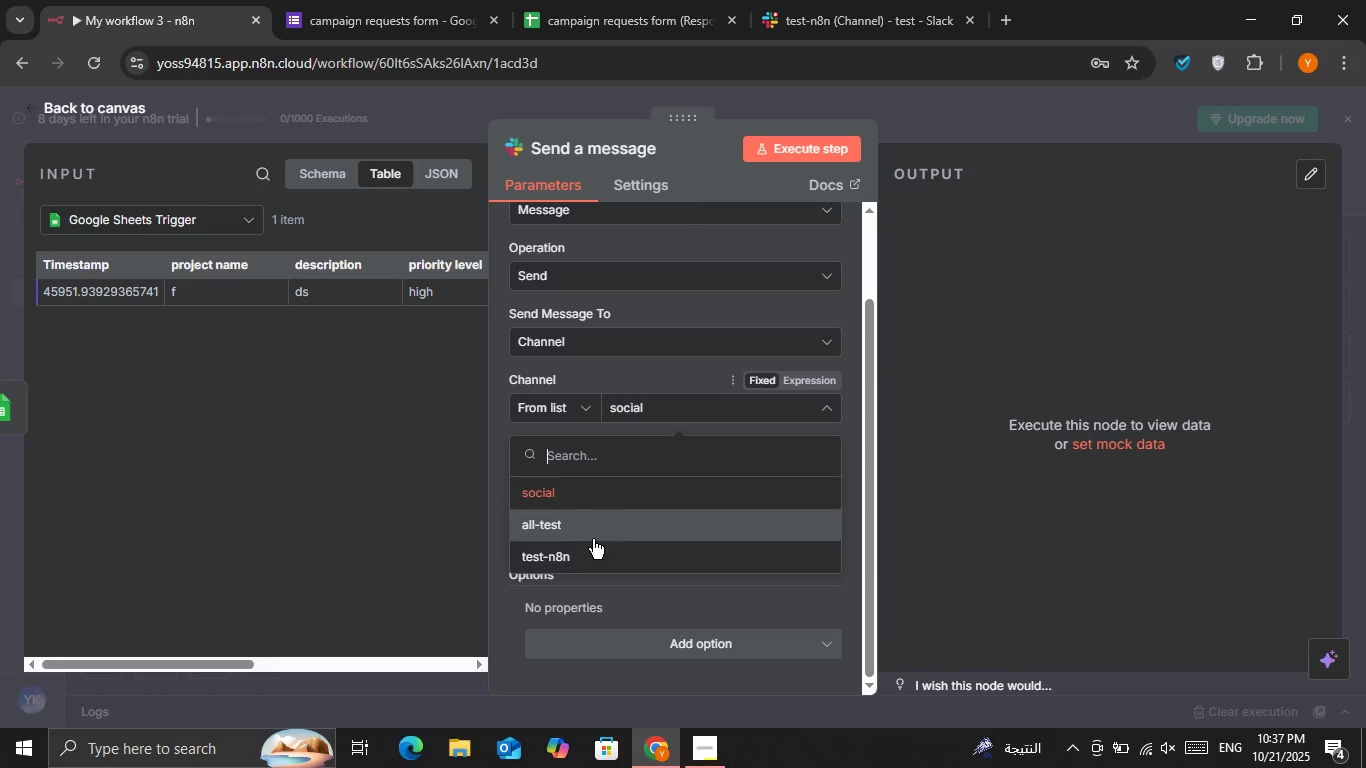 
left_click([588, 552])
 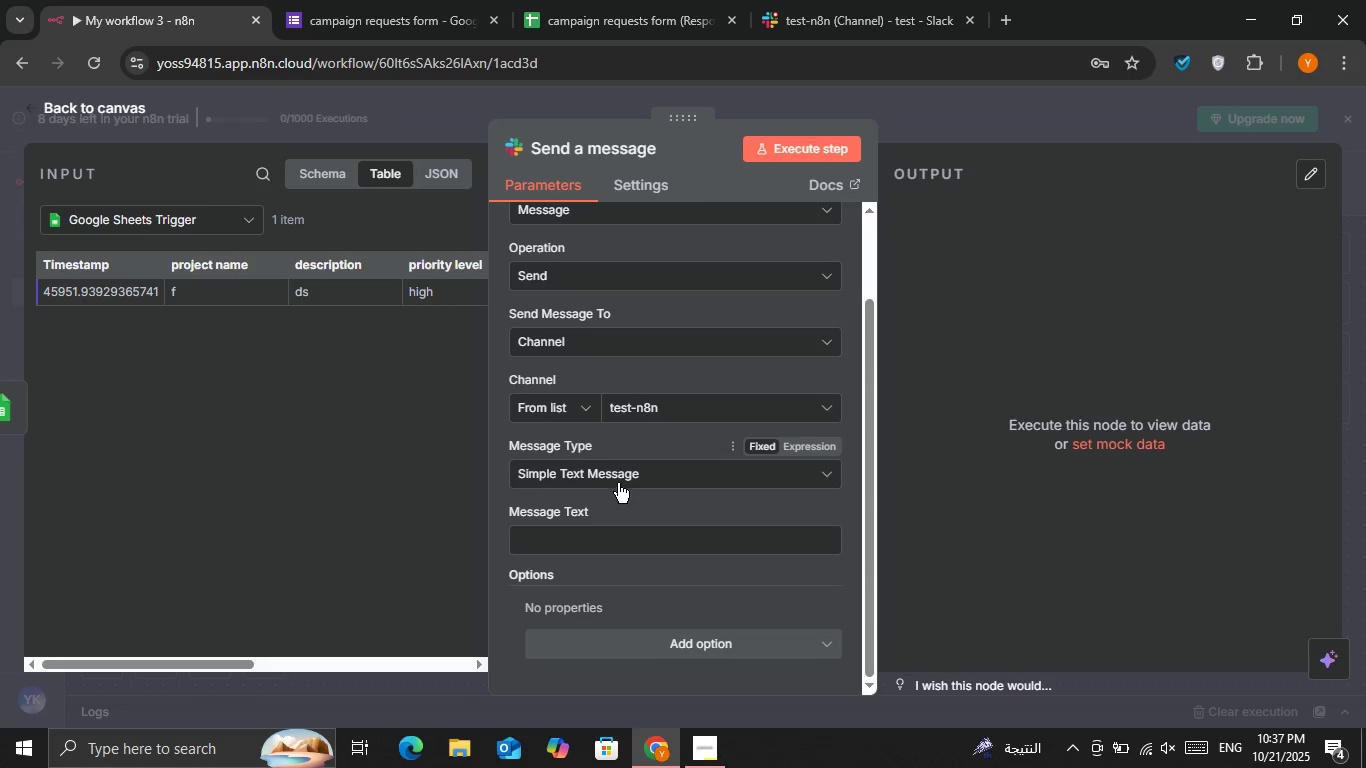 
left_click([618, 483])
 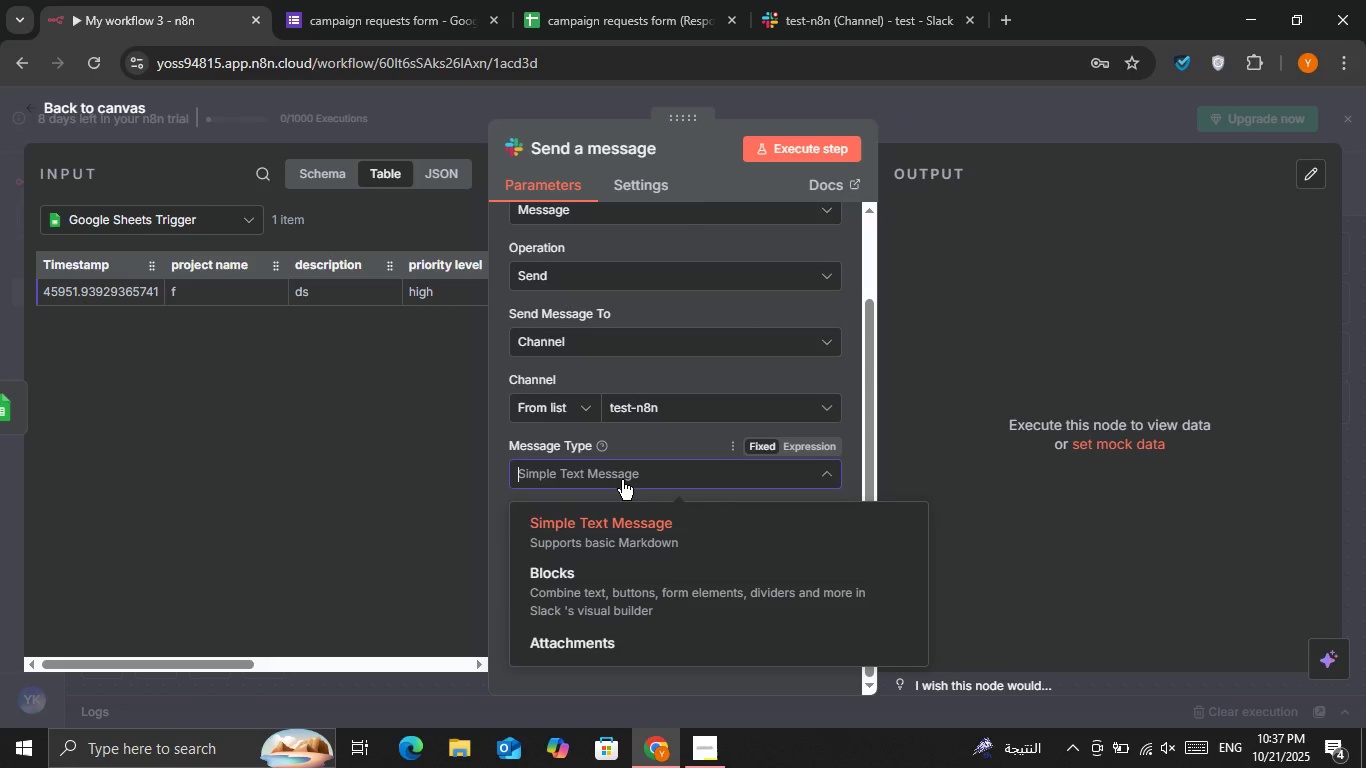 
left_click([622, 480])
 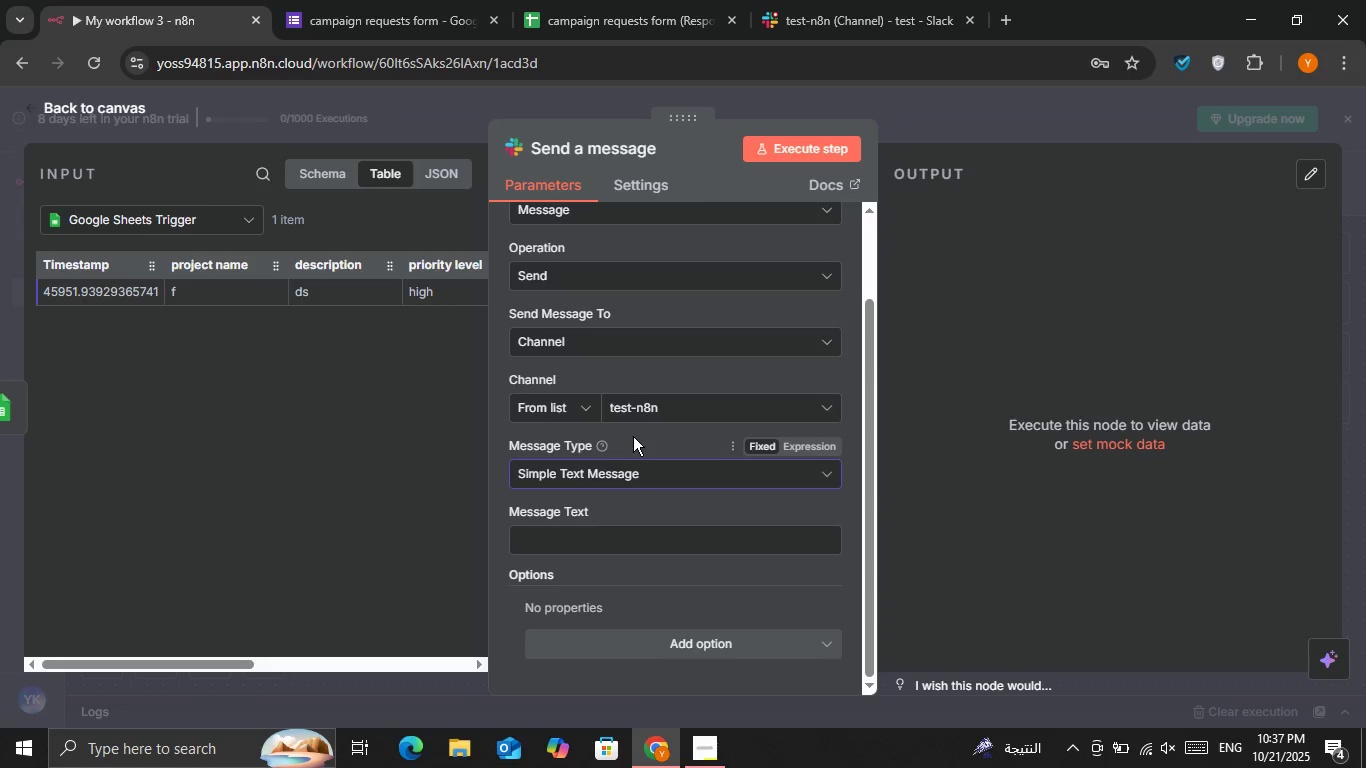 
scroll: coordinate [633, 436], scroll_direction: down, amount: 1.0
 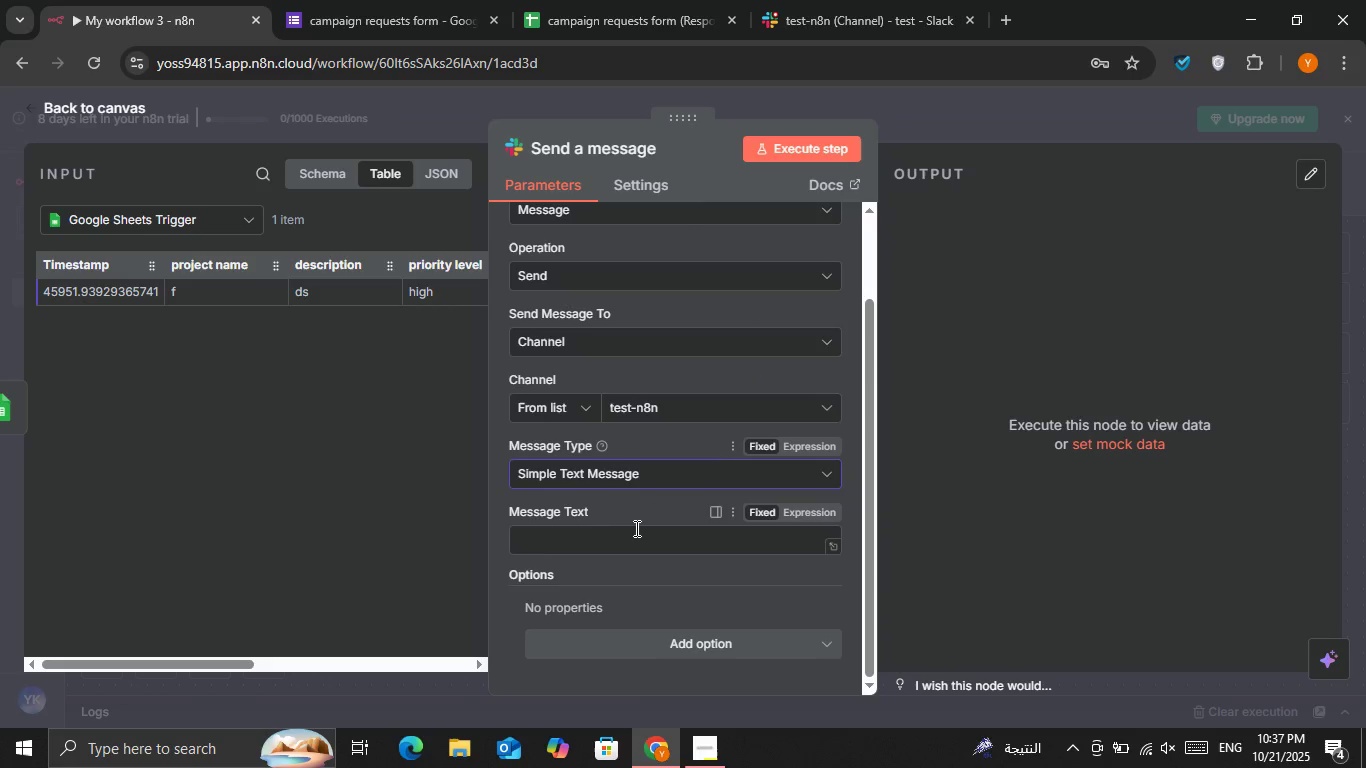 
left_click([635, 528])
 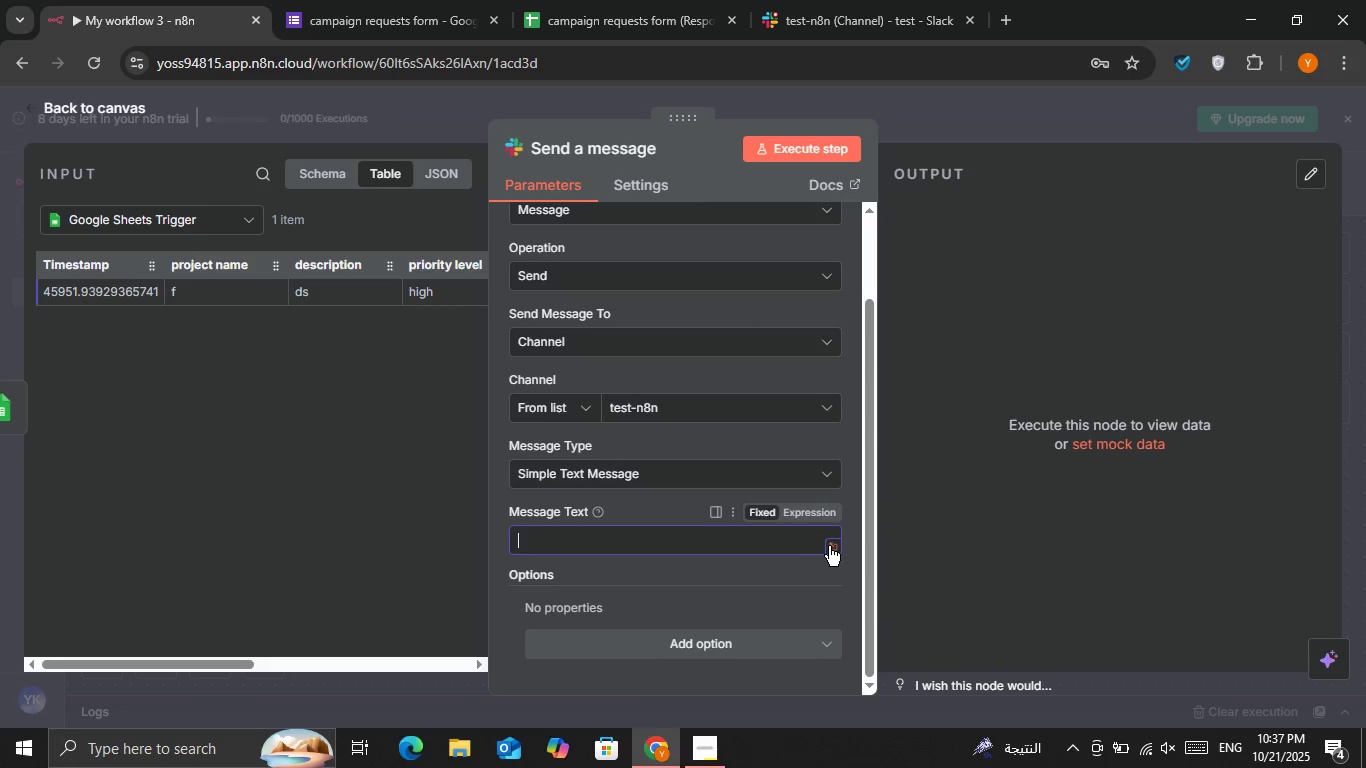 
left_click([829, 546])
 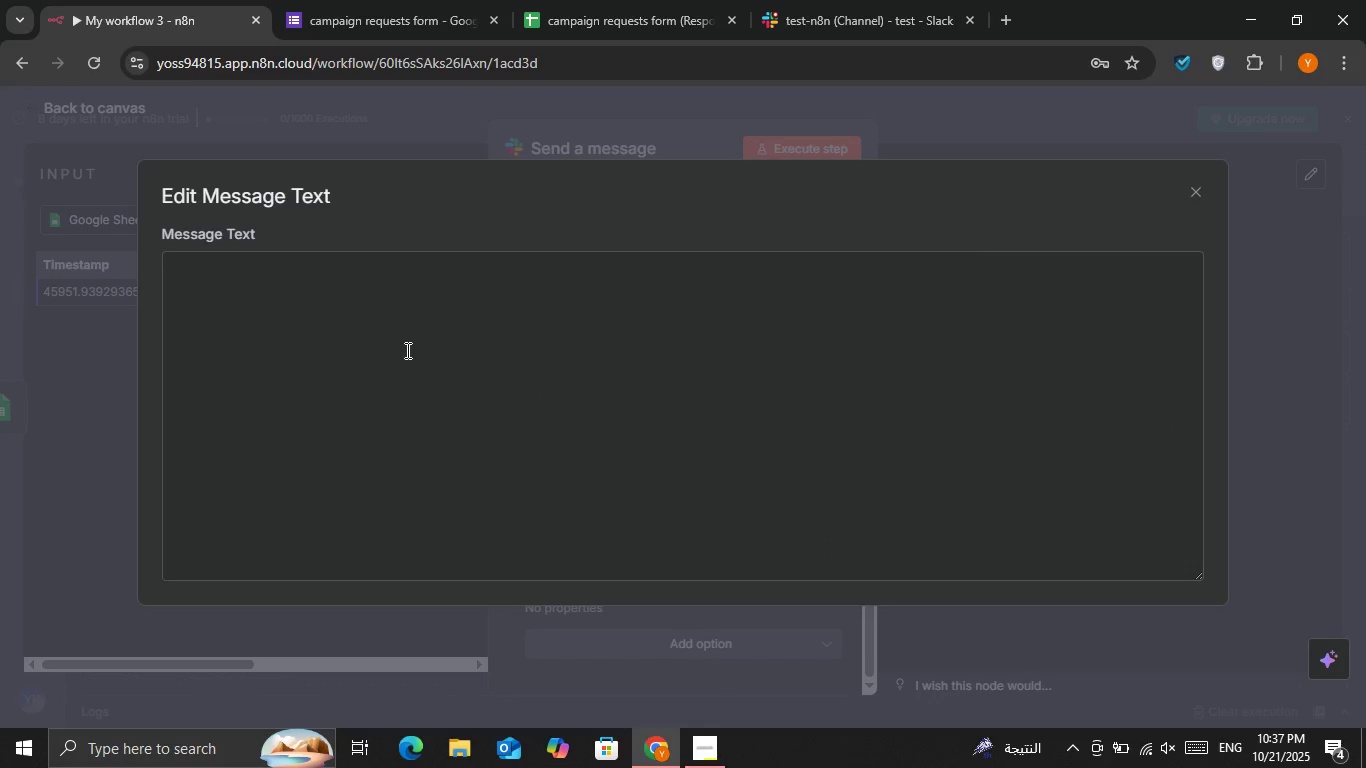 
left_click([406, 350])
 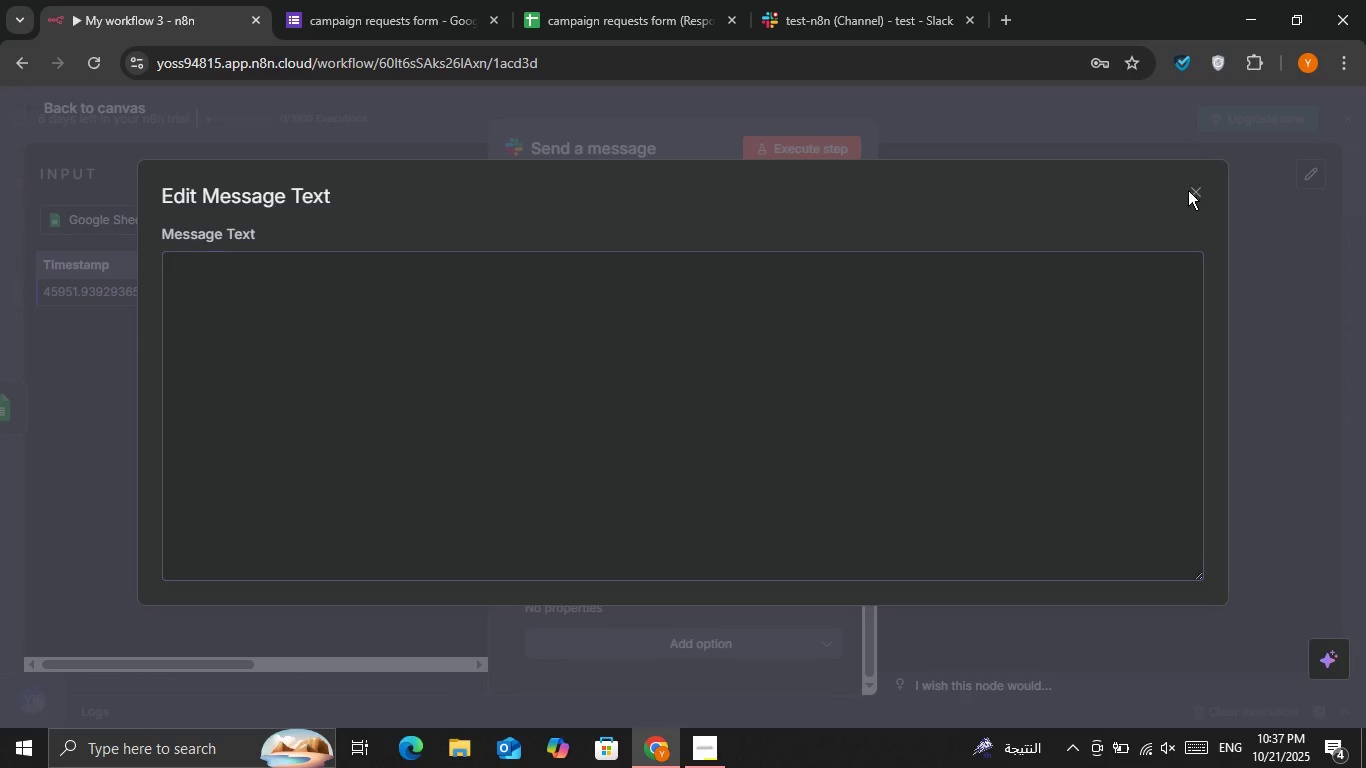 
double_click([1191, 192])
 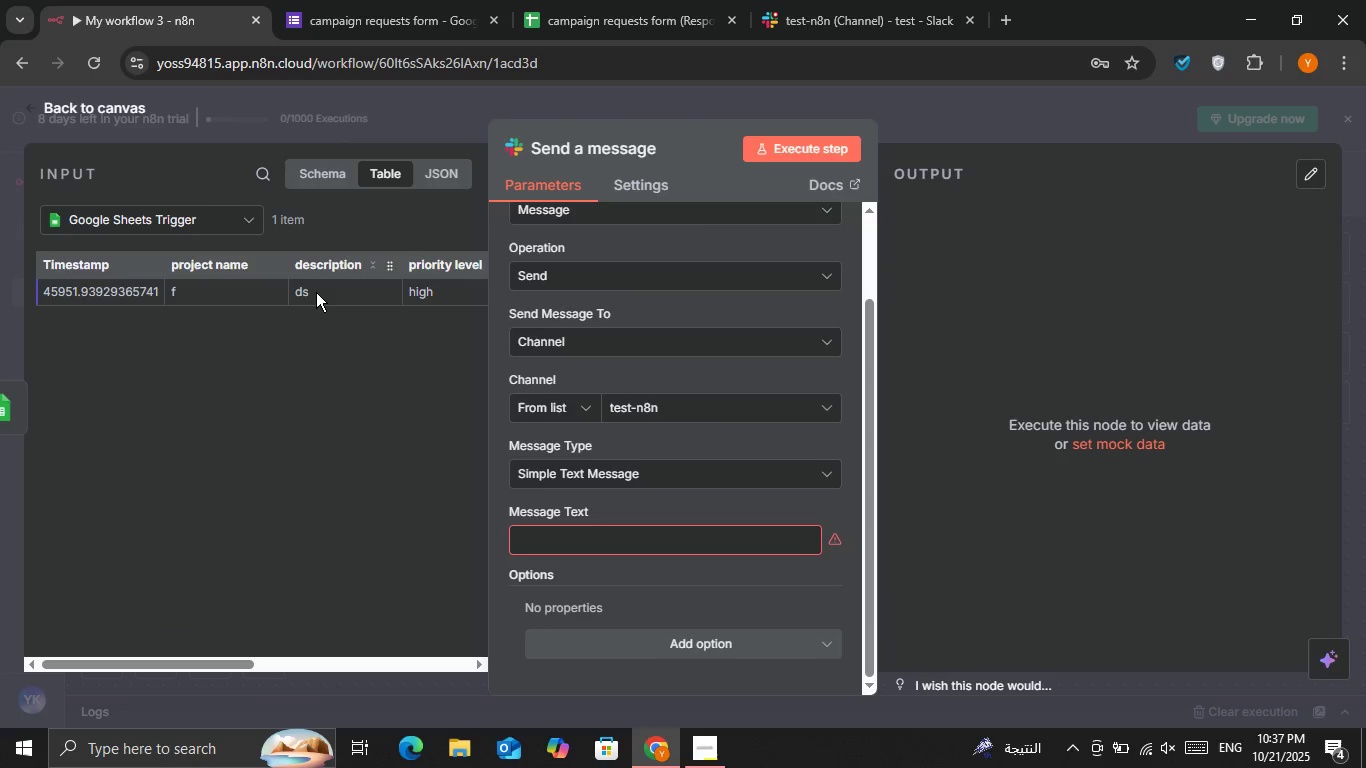 
left_click([316, 292])
 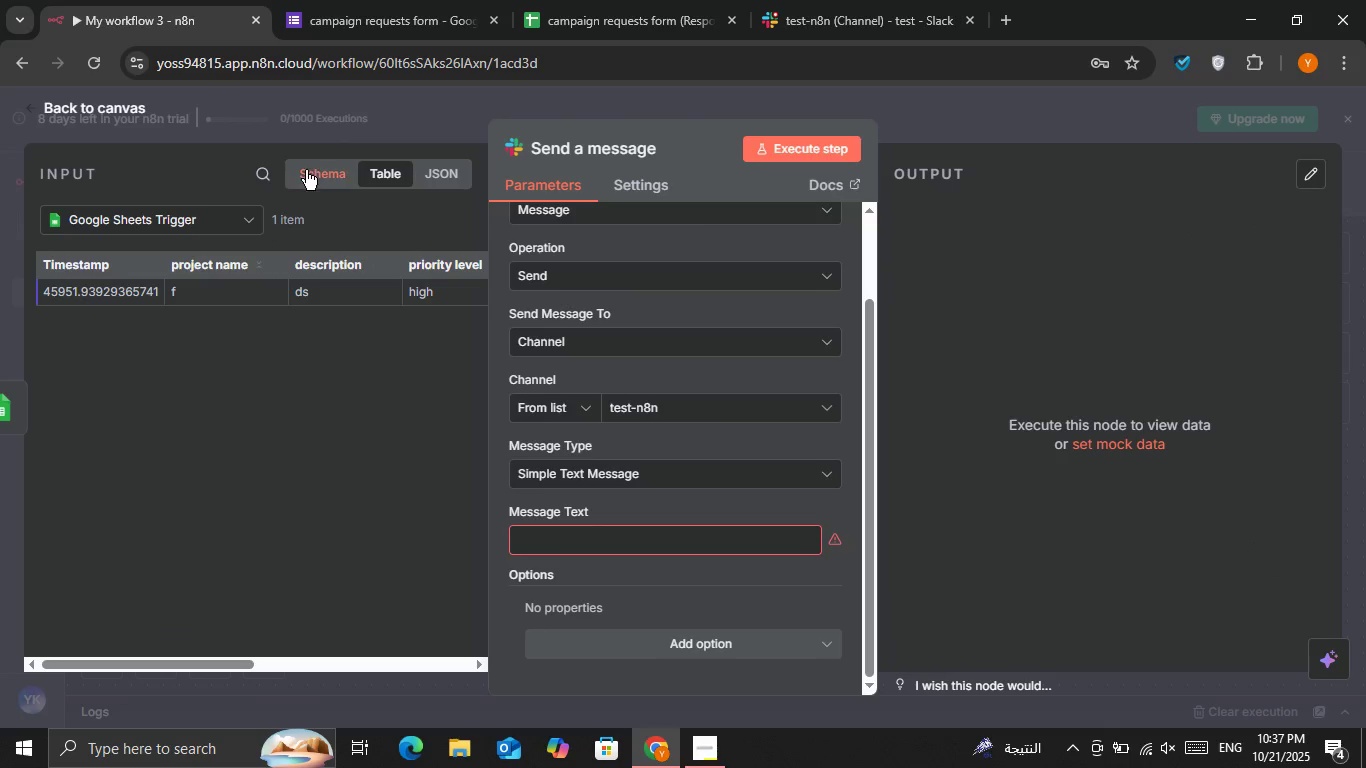 
left_click([310, 165])
 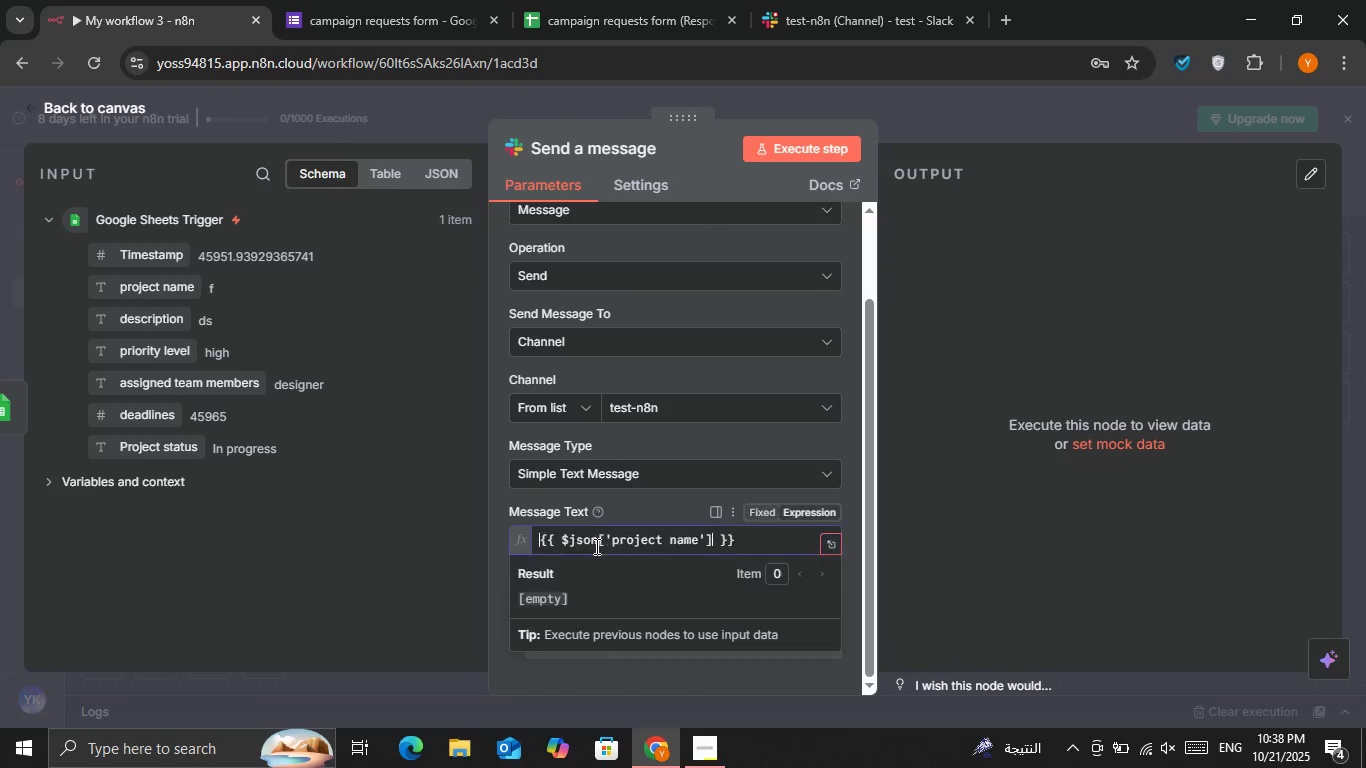 
left_click([754, 540])
 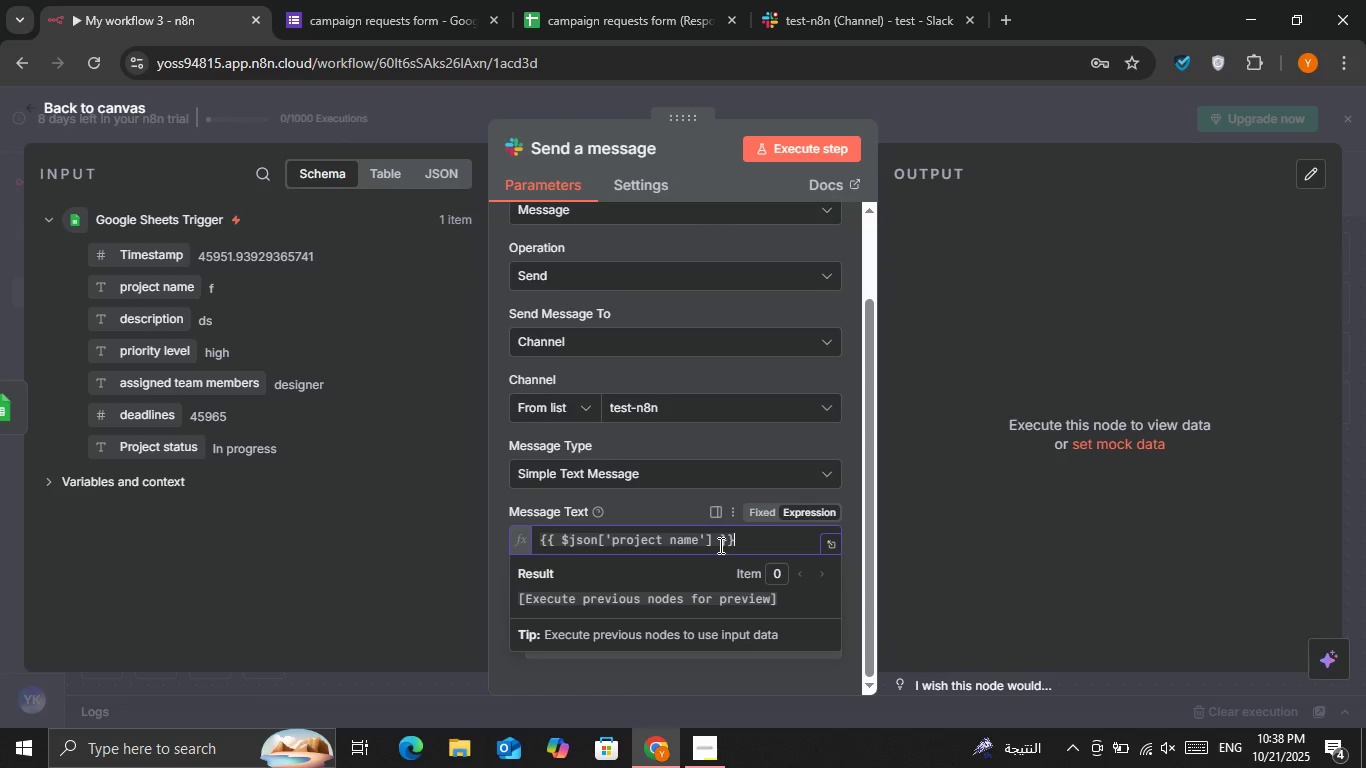 
type( is updated)
 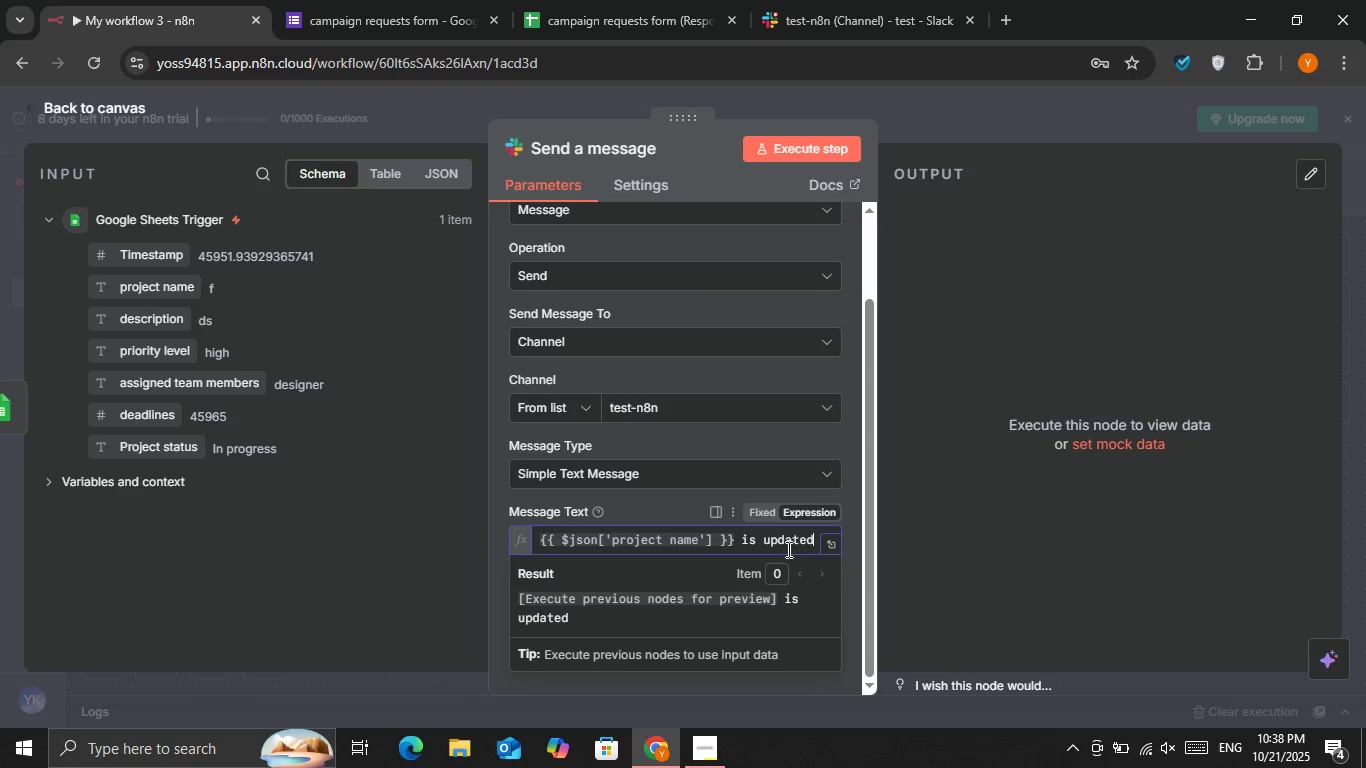 
double_click([787, 544])
 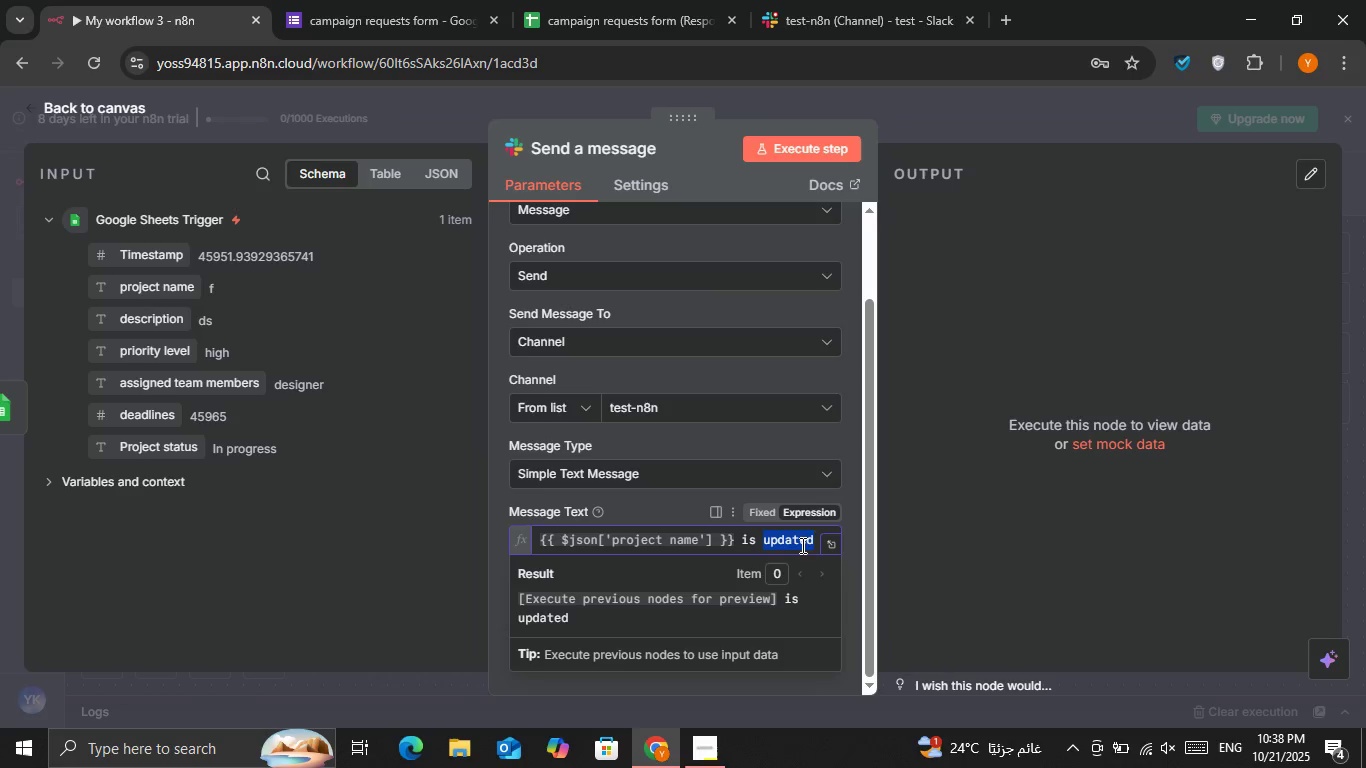 
key(Backspace)
 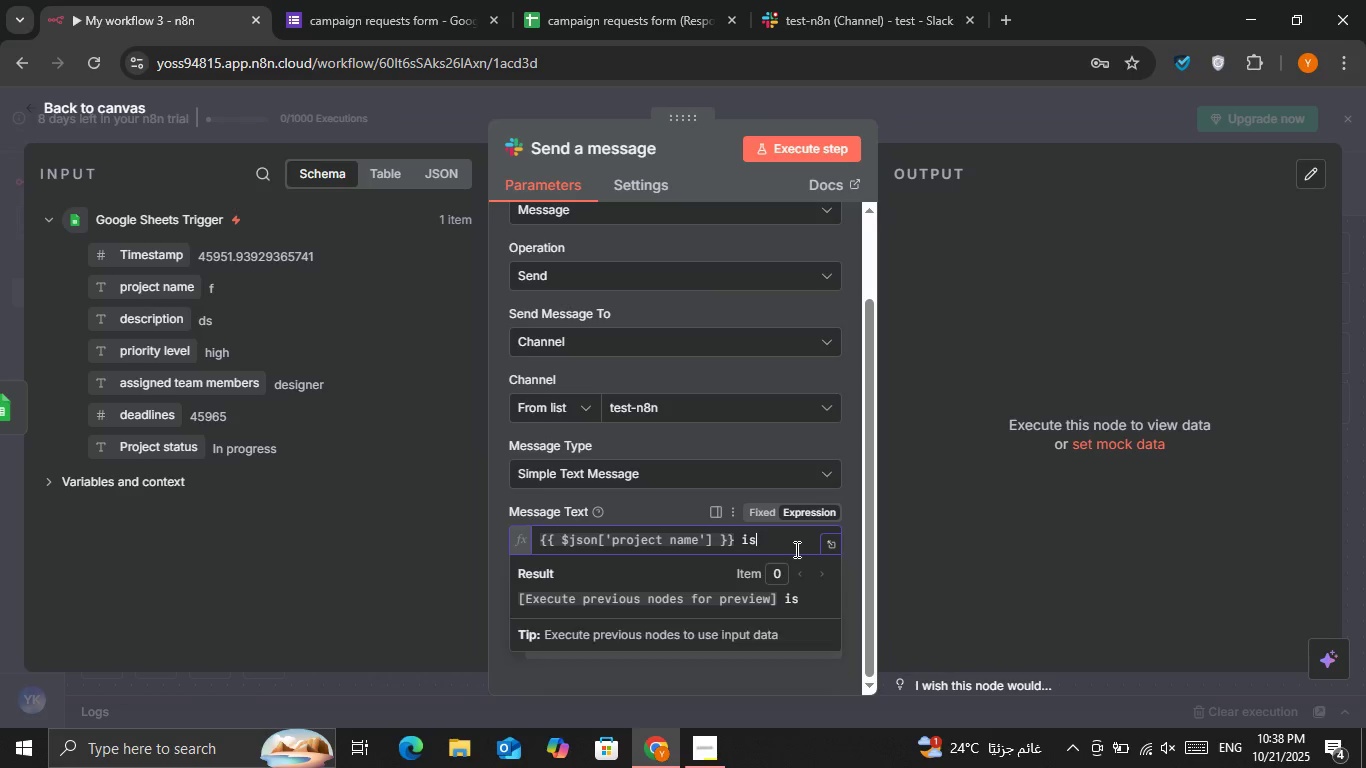 
key(Backspace)
 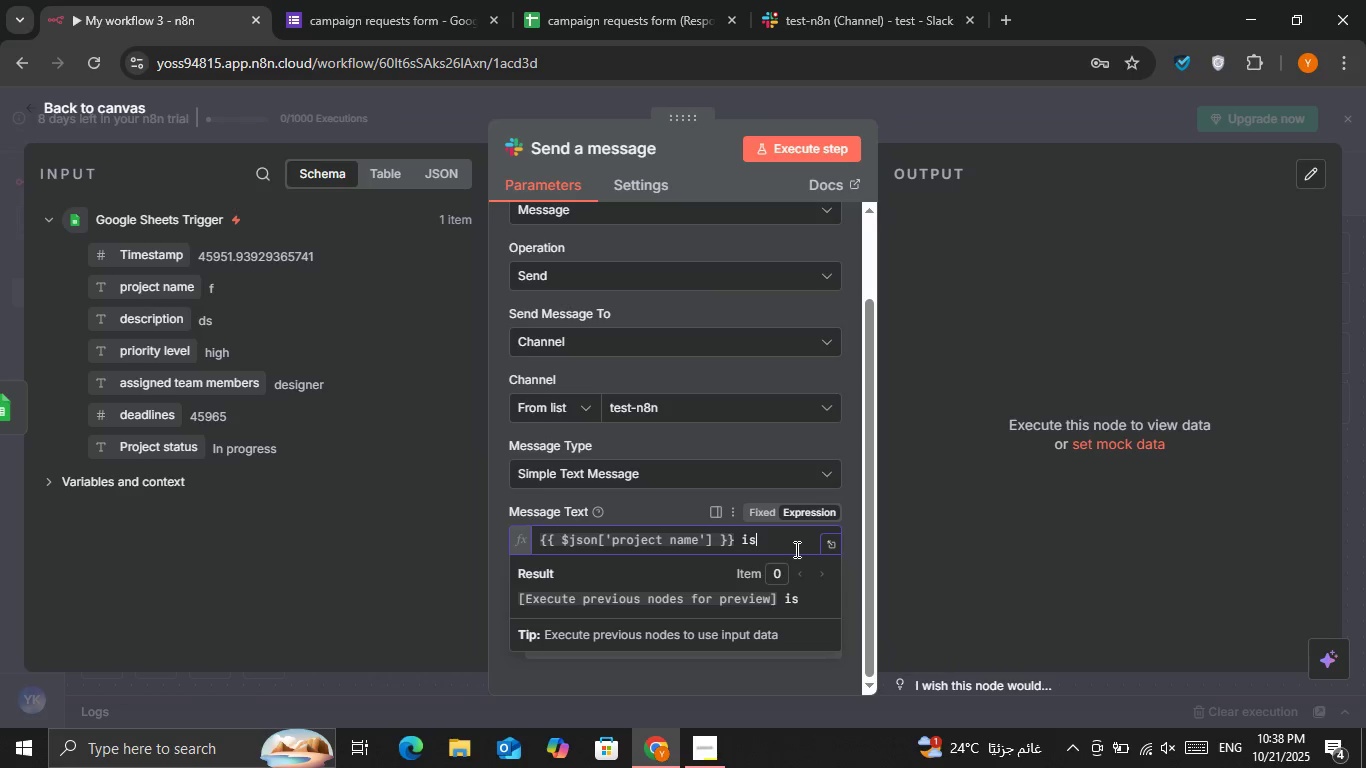 
key(Space)
 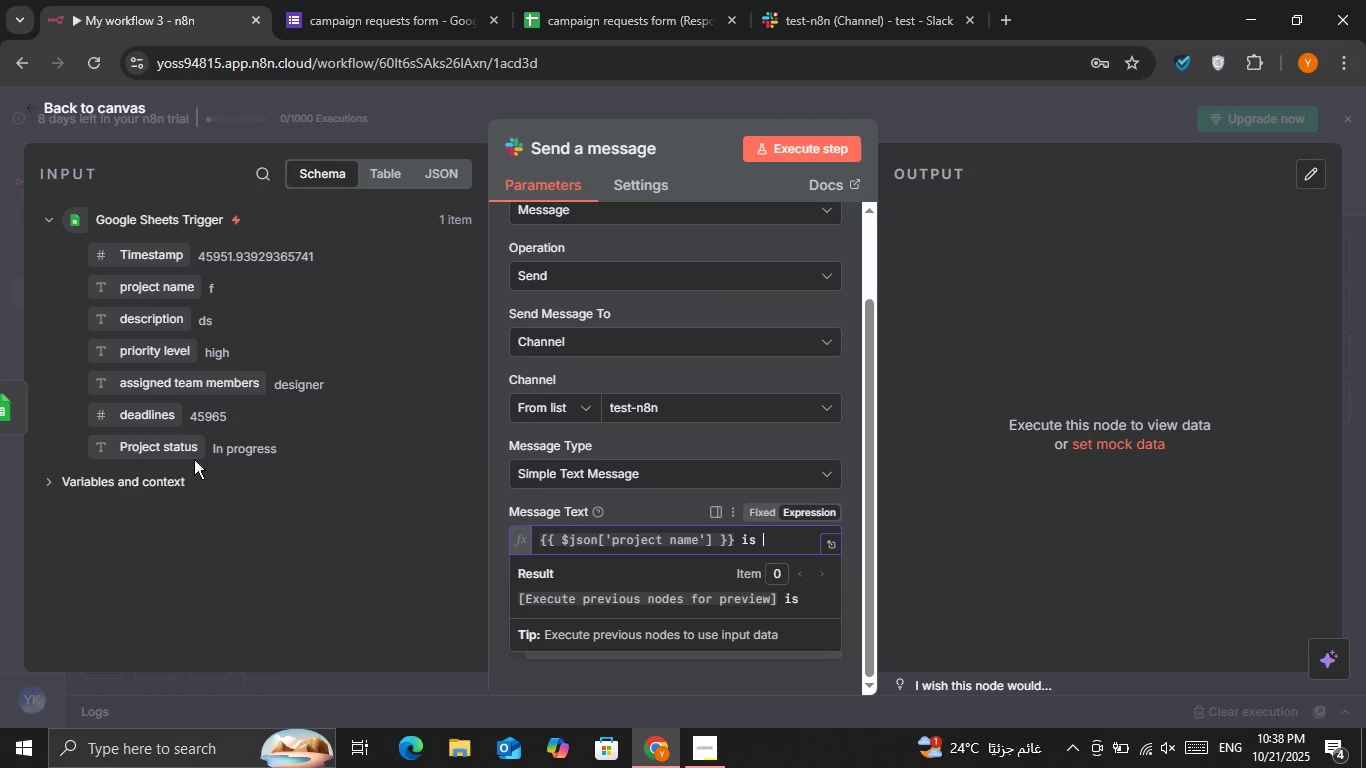 
left_click([194, 456])
 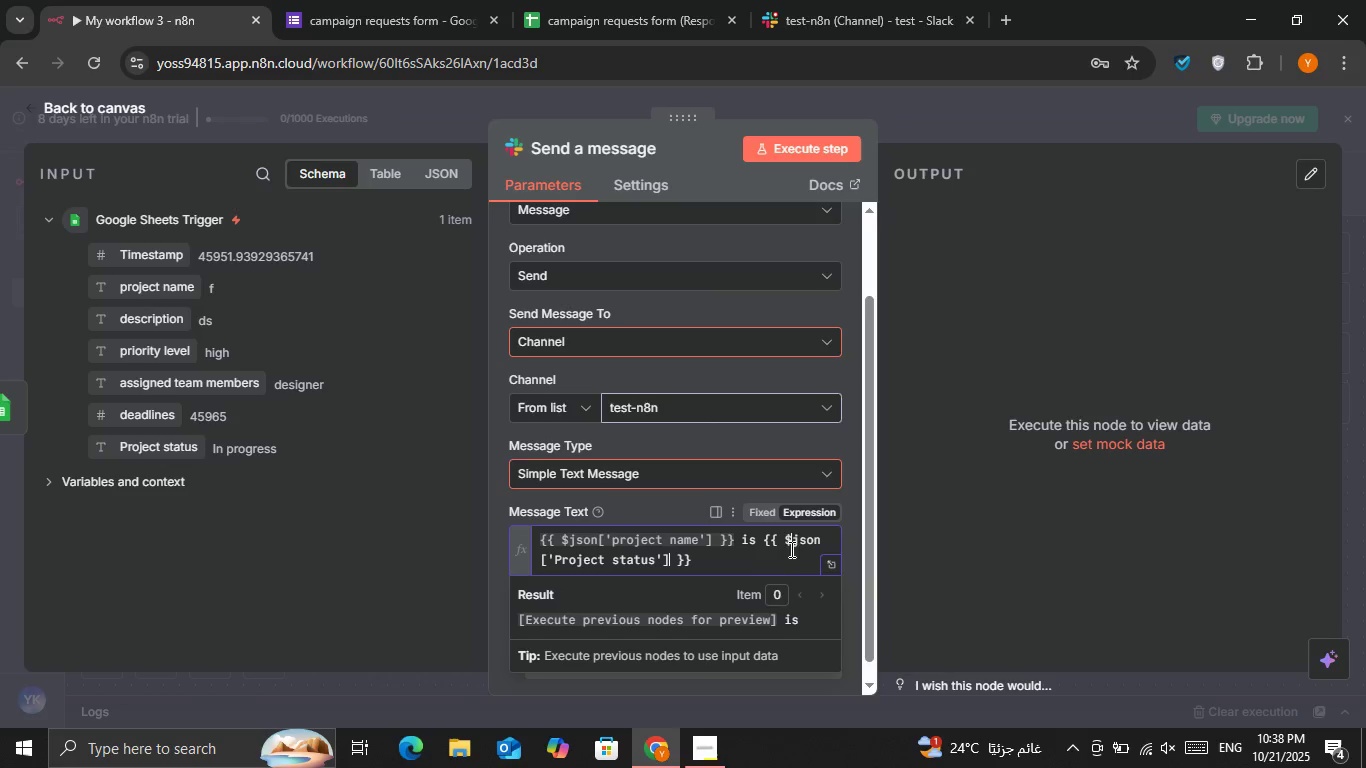 
left_click([742, 508])
 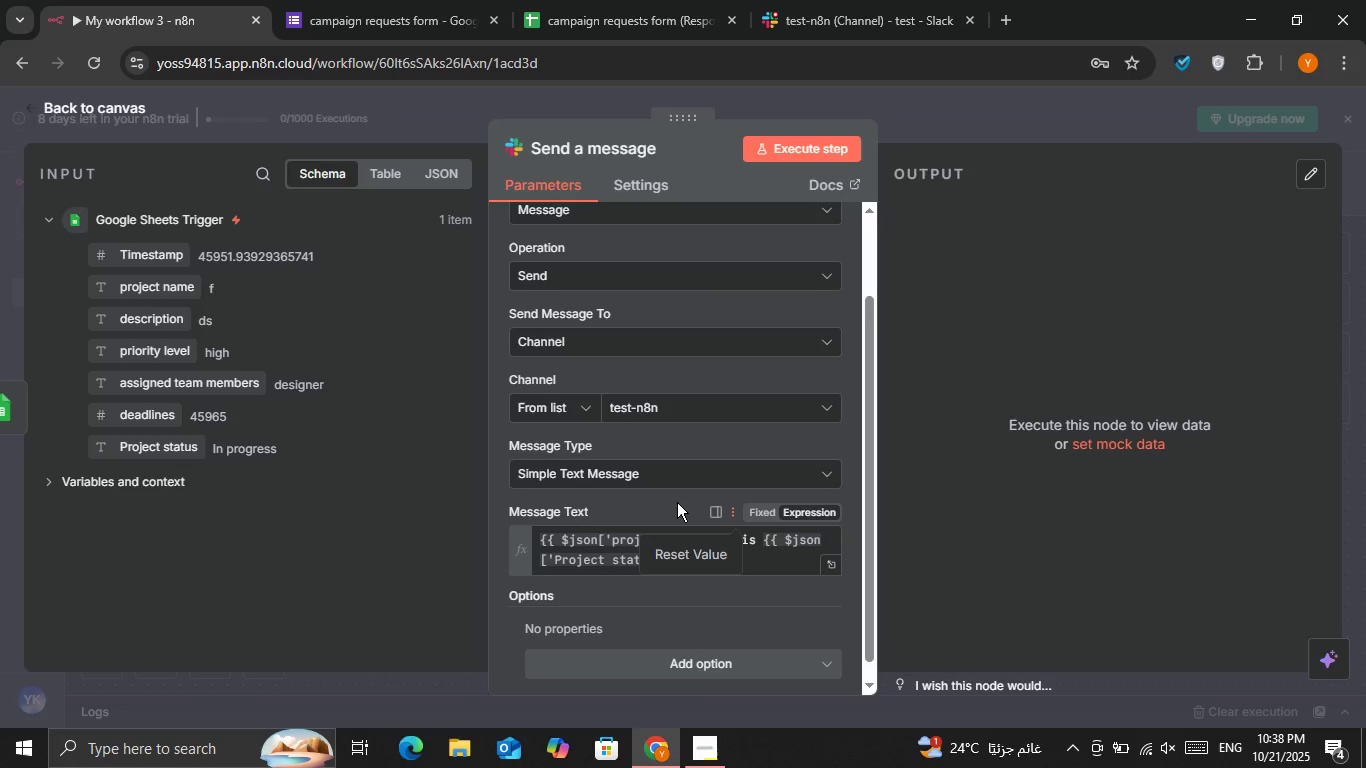 
left_click([677, 502])
 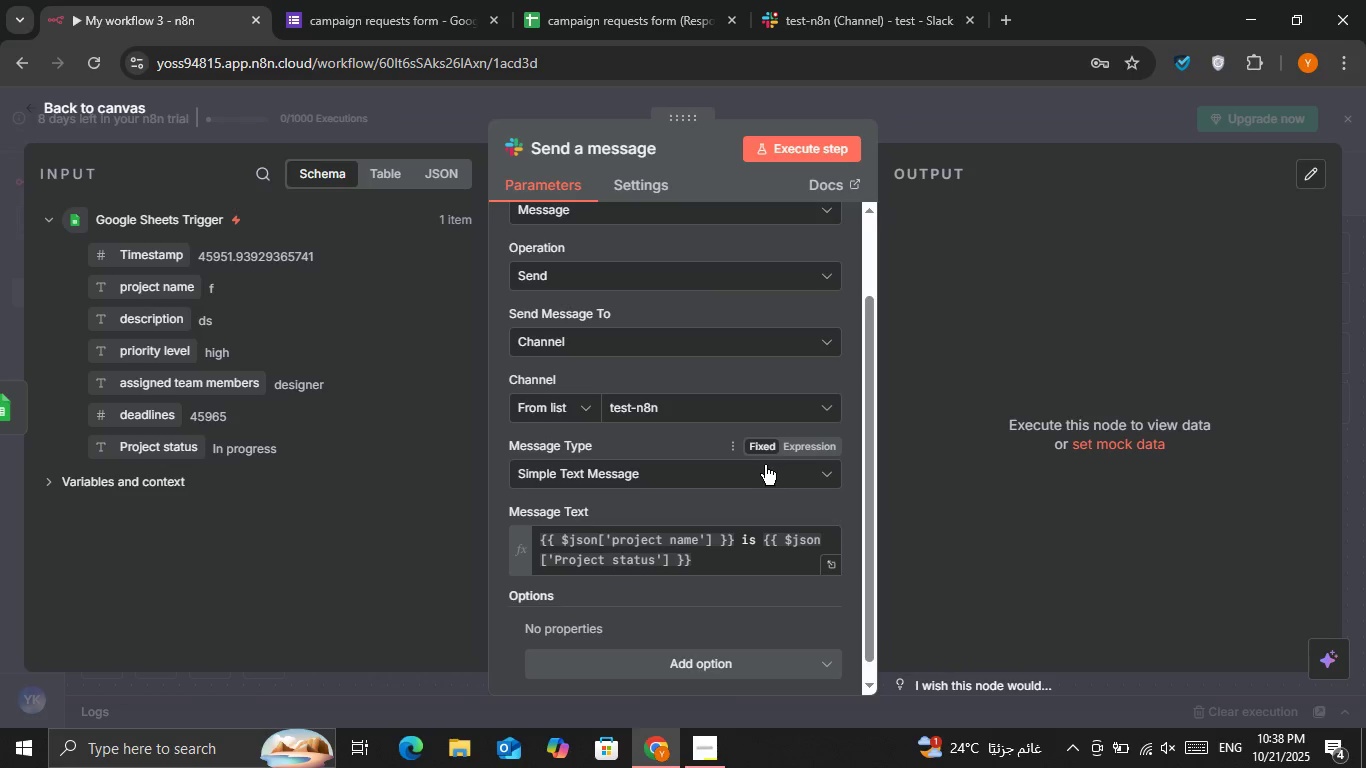 
scroll: coordinate [763, 465], scroll_direction: down, amount: 1.0
 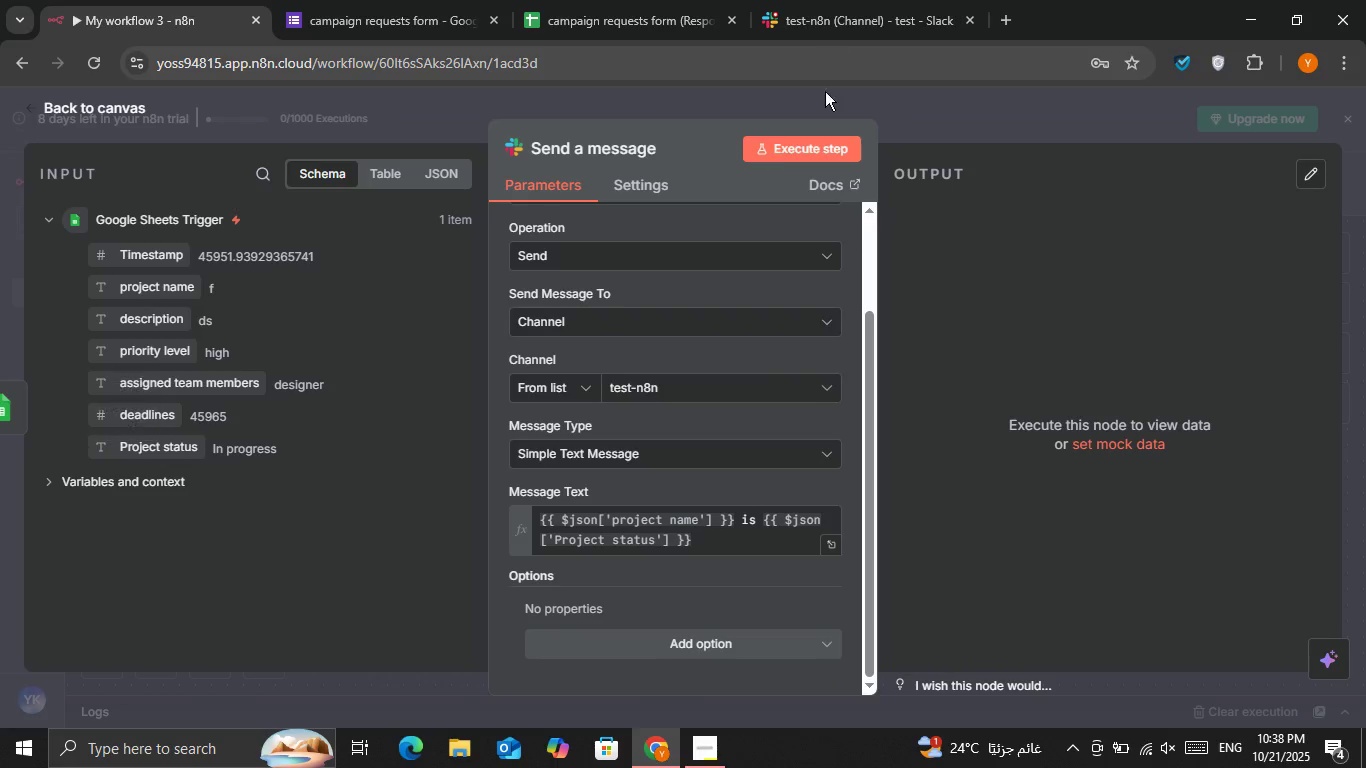 
left_click([780, 143])
 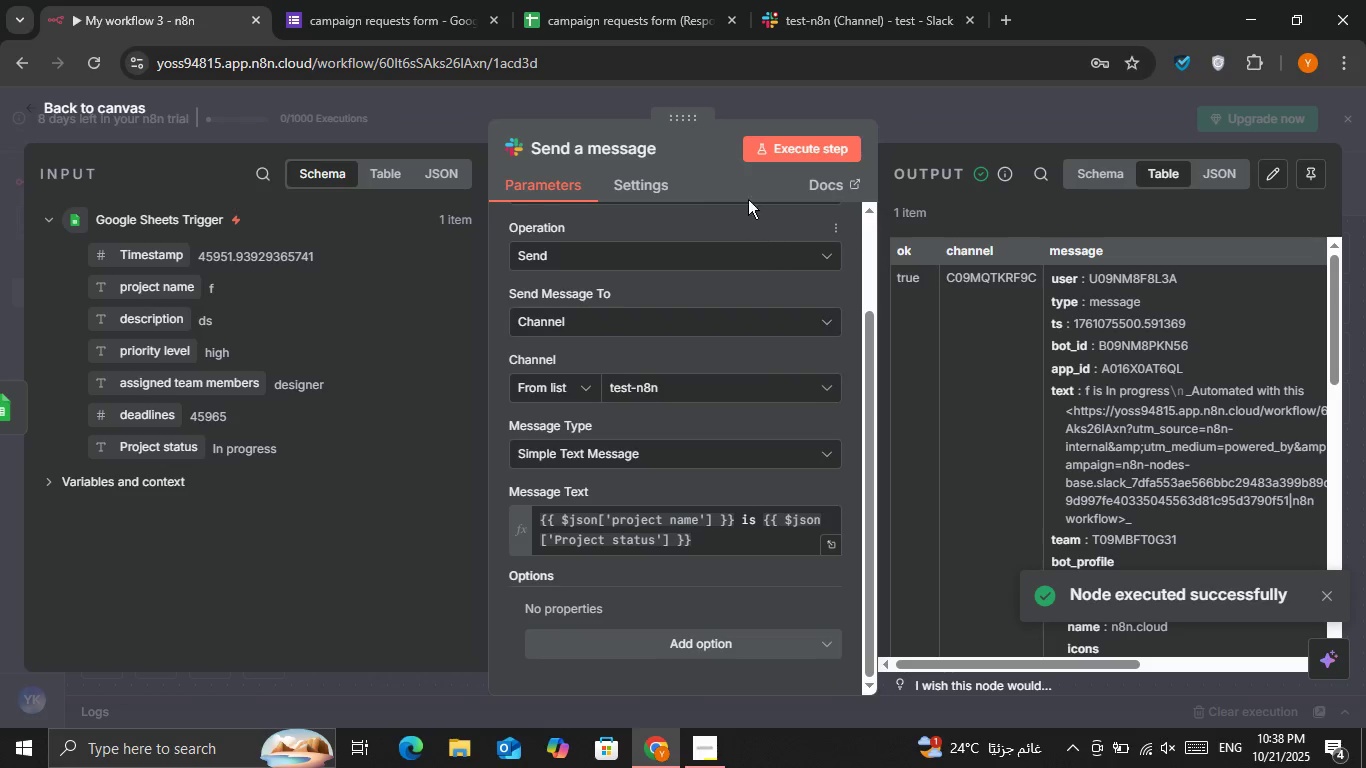 
left_click([824, 18])
 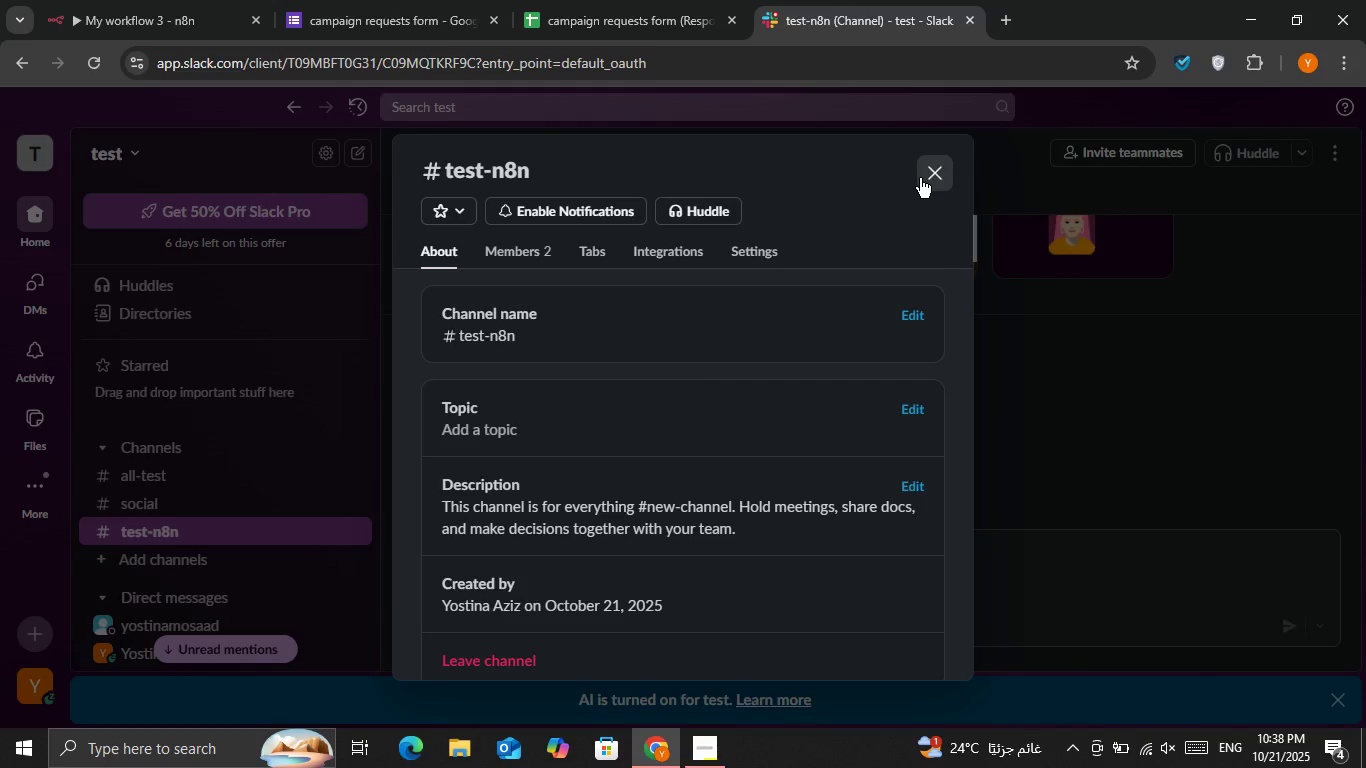 
left_click([929, 178])
 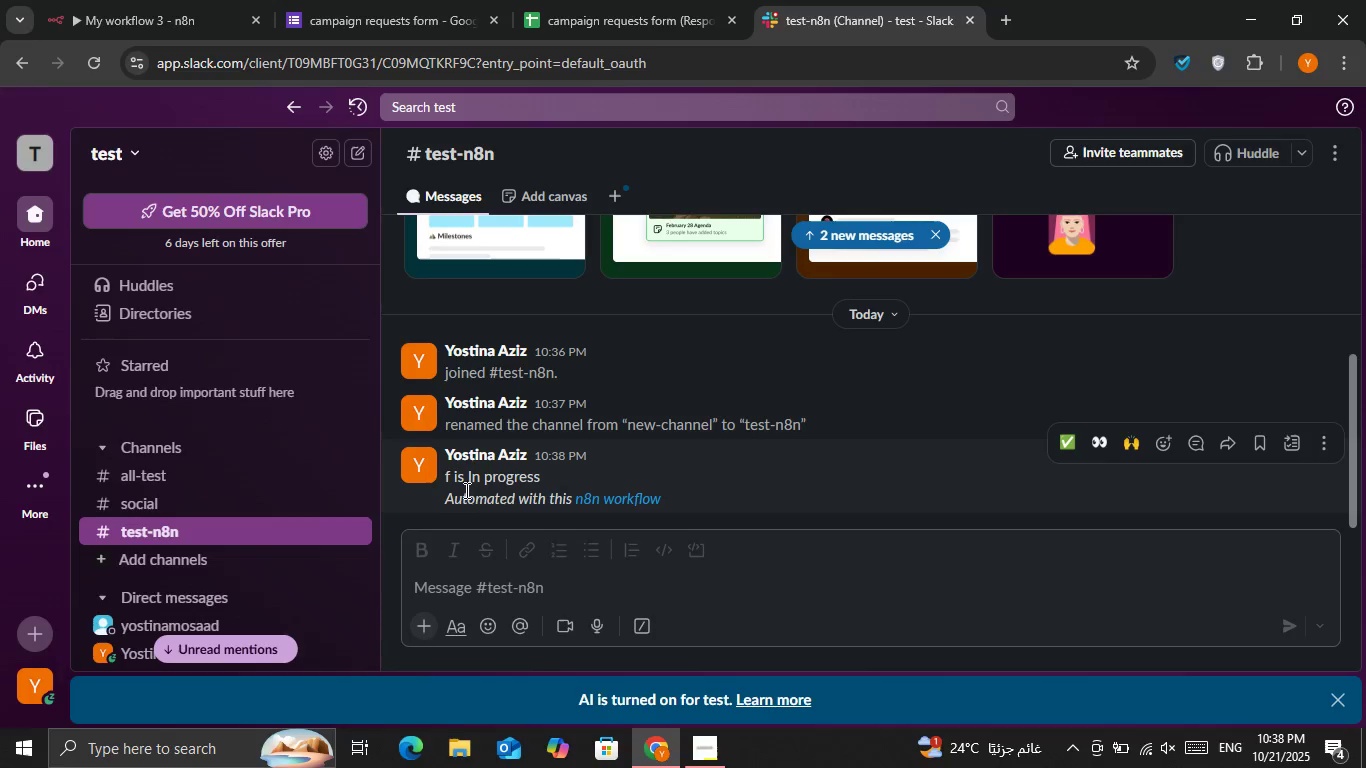 
left_click([648, 10])
 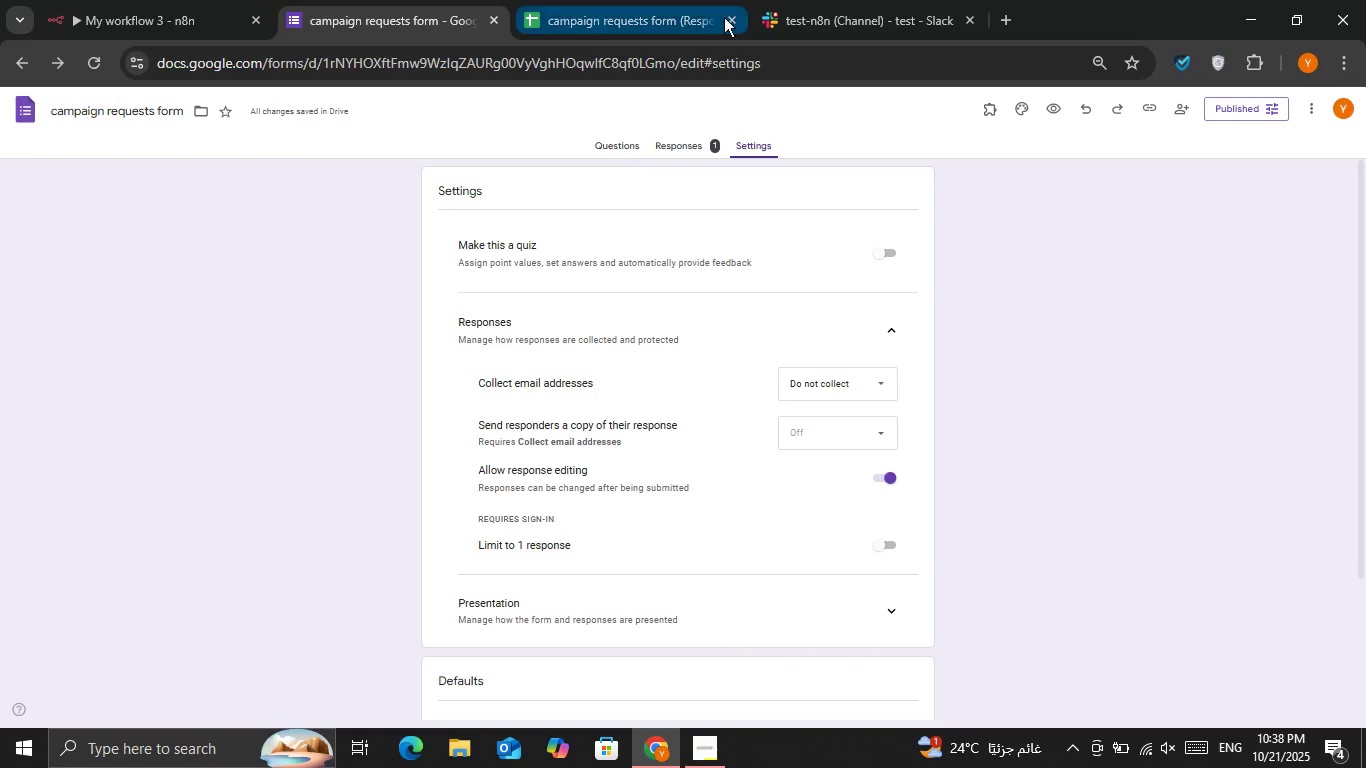 
left_click([214, 0])
 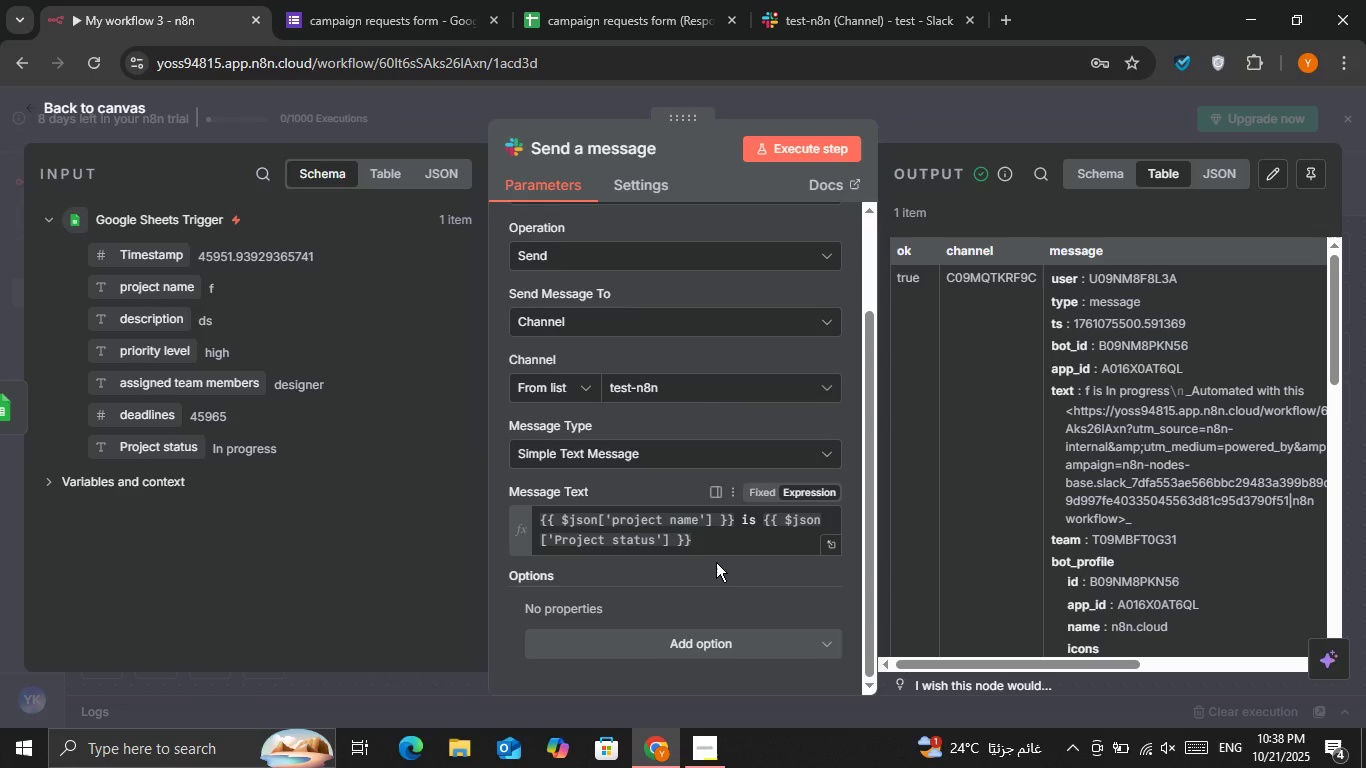 
scroll: coordinate [714, 566], scroll_direction: down, amount: 1.0
 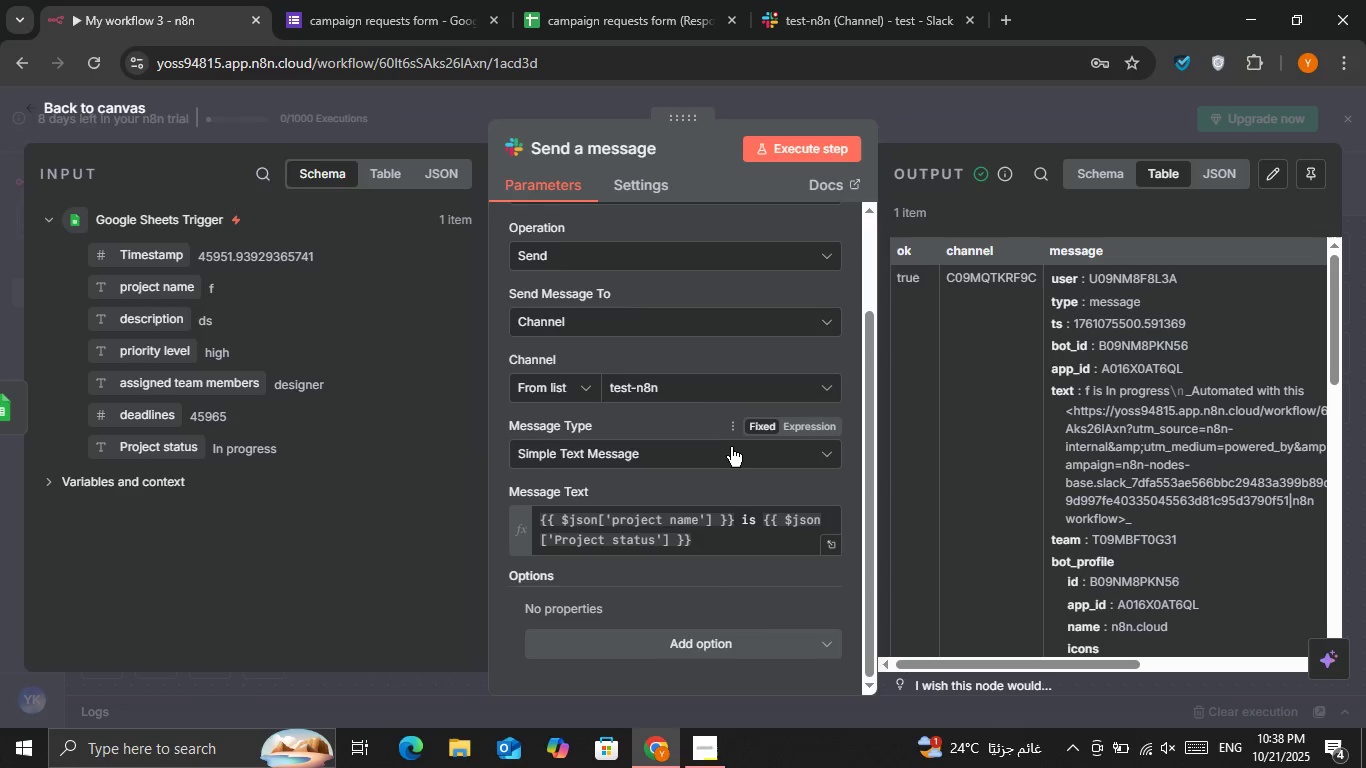 
left_click([728, 453])
 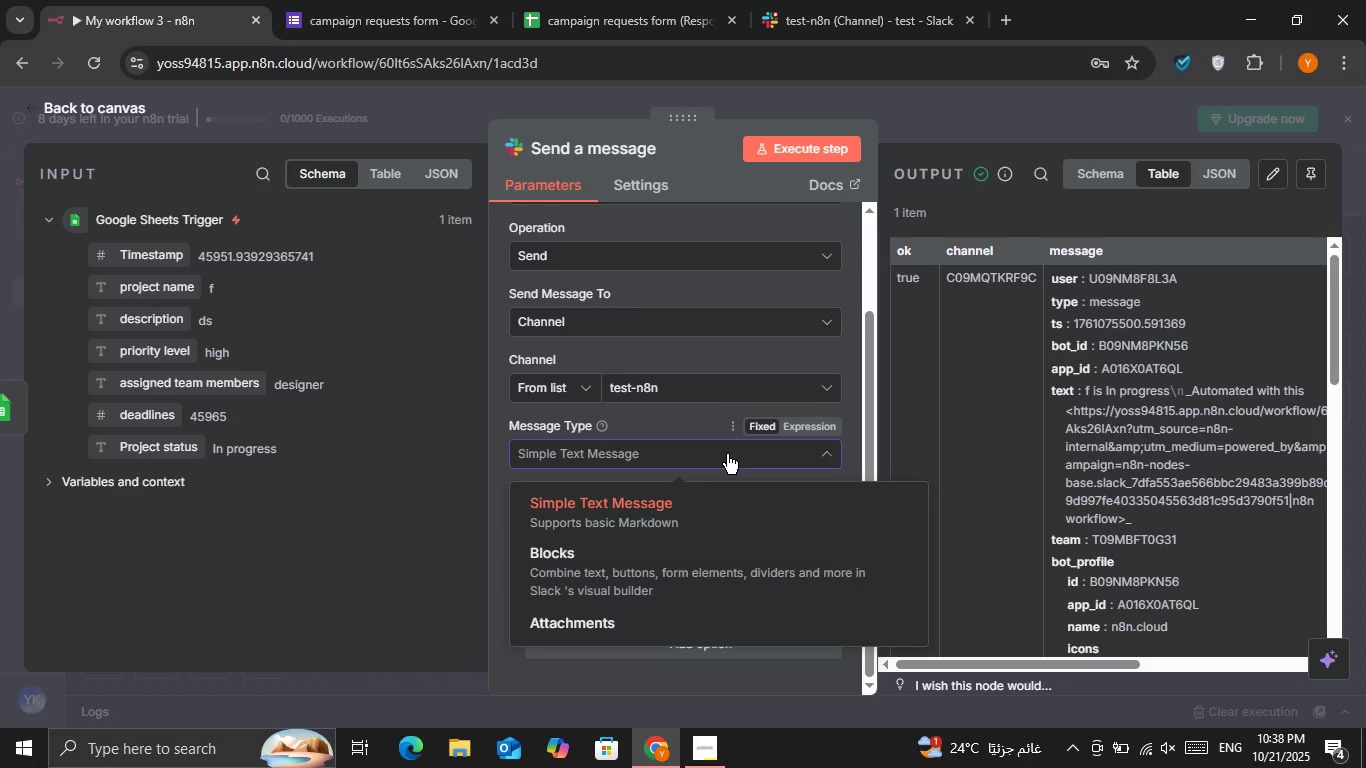 
scroll: coordinate [687, 528], scroll_direction: down, amount: 1.0
 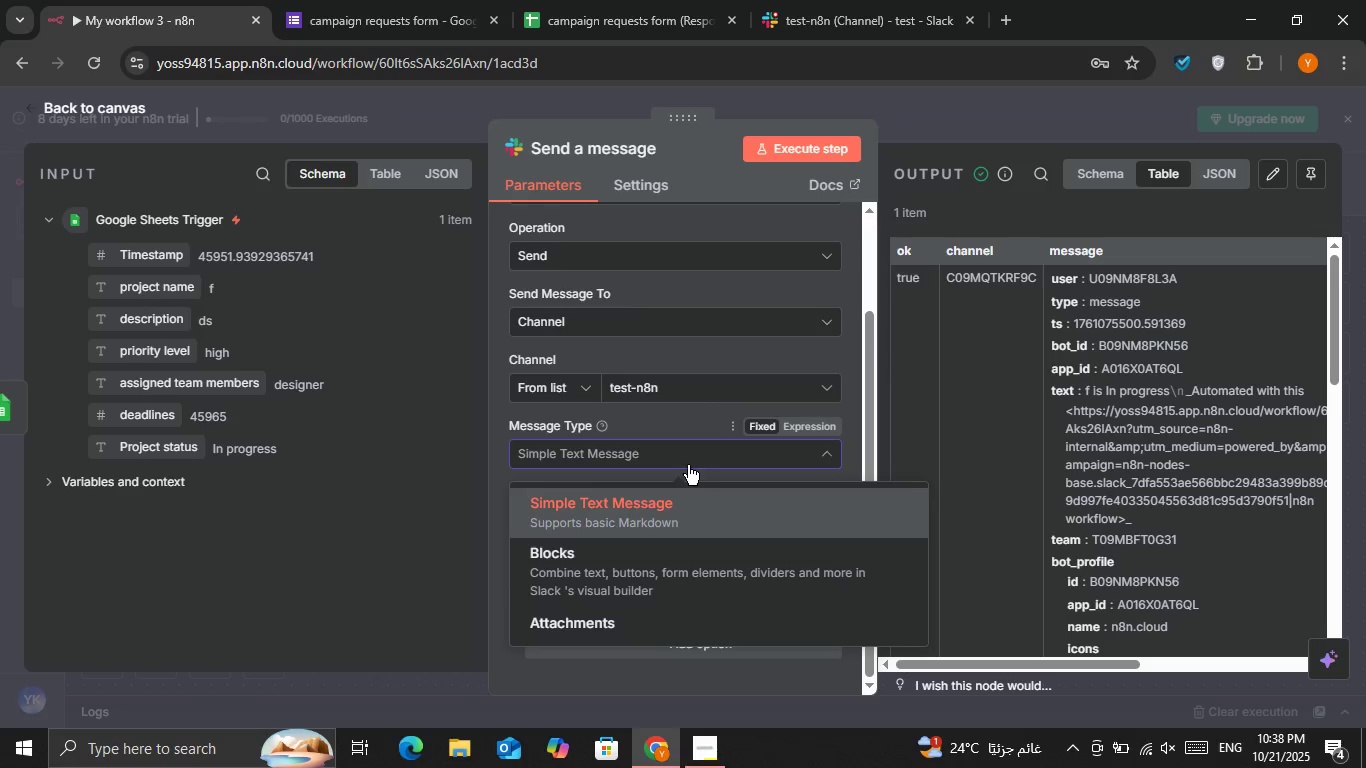 
left_click([688, 465])
 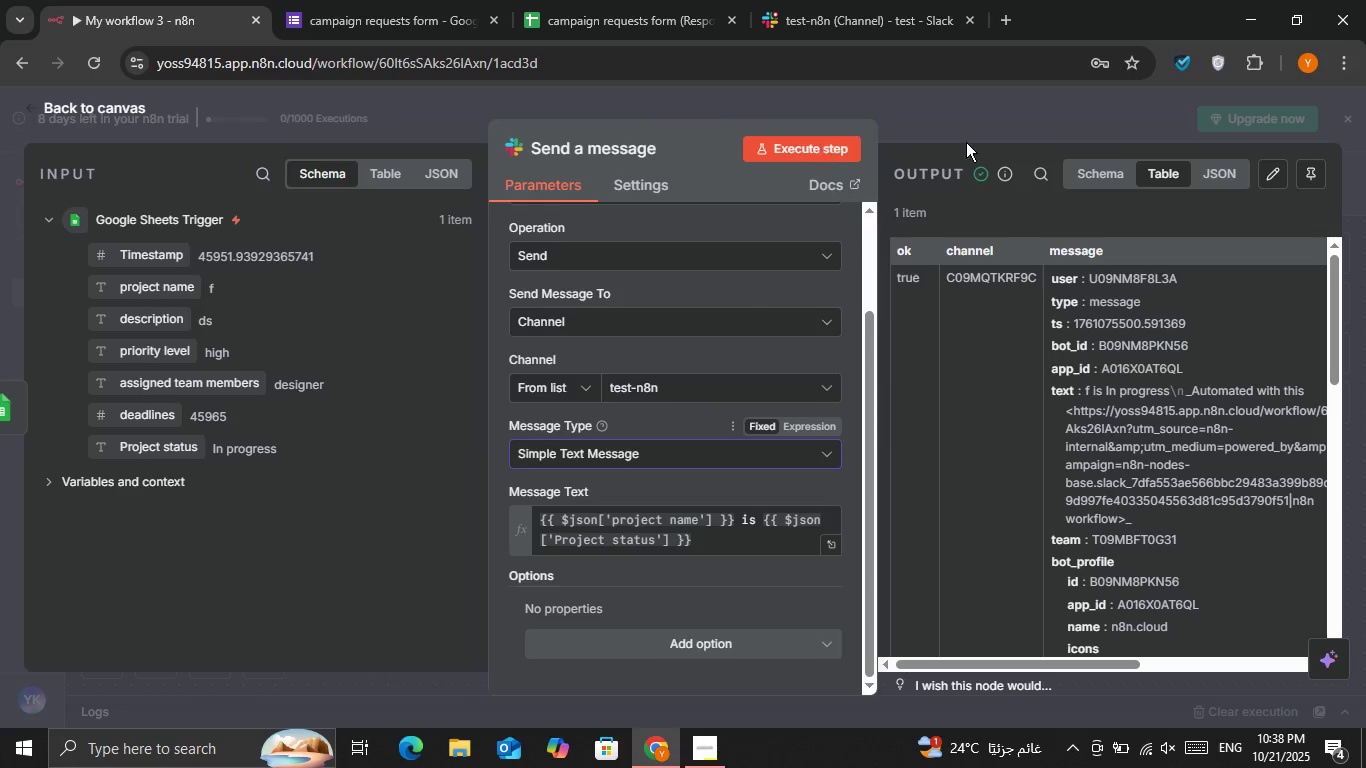 
left_click([977, 120])
 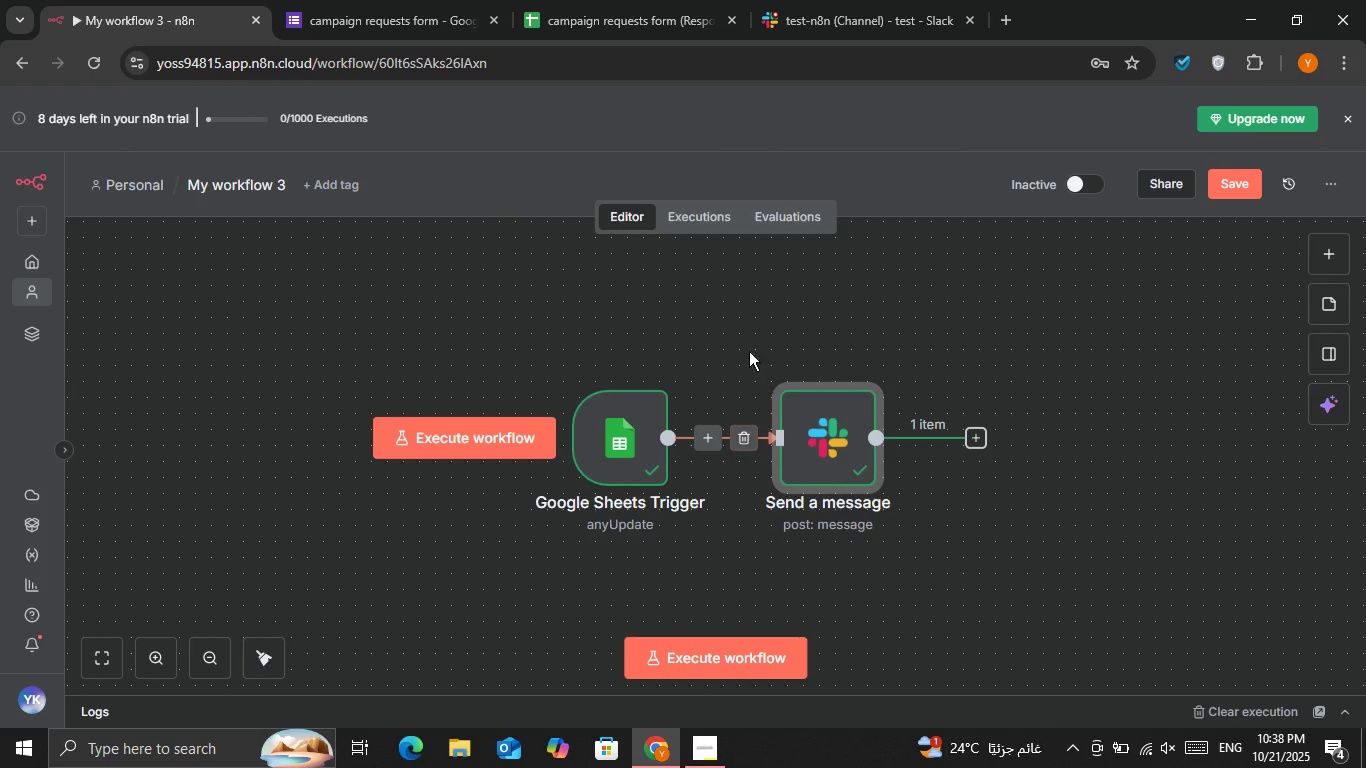 
left_click([737, 332])
 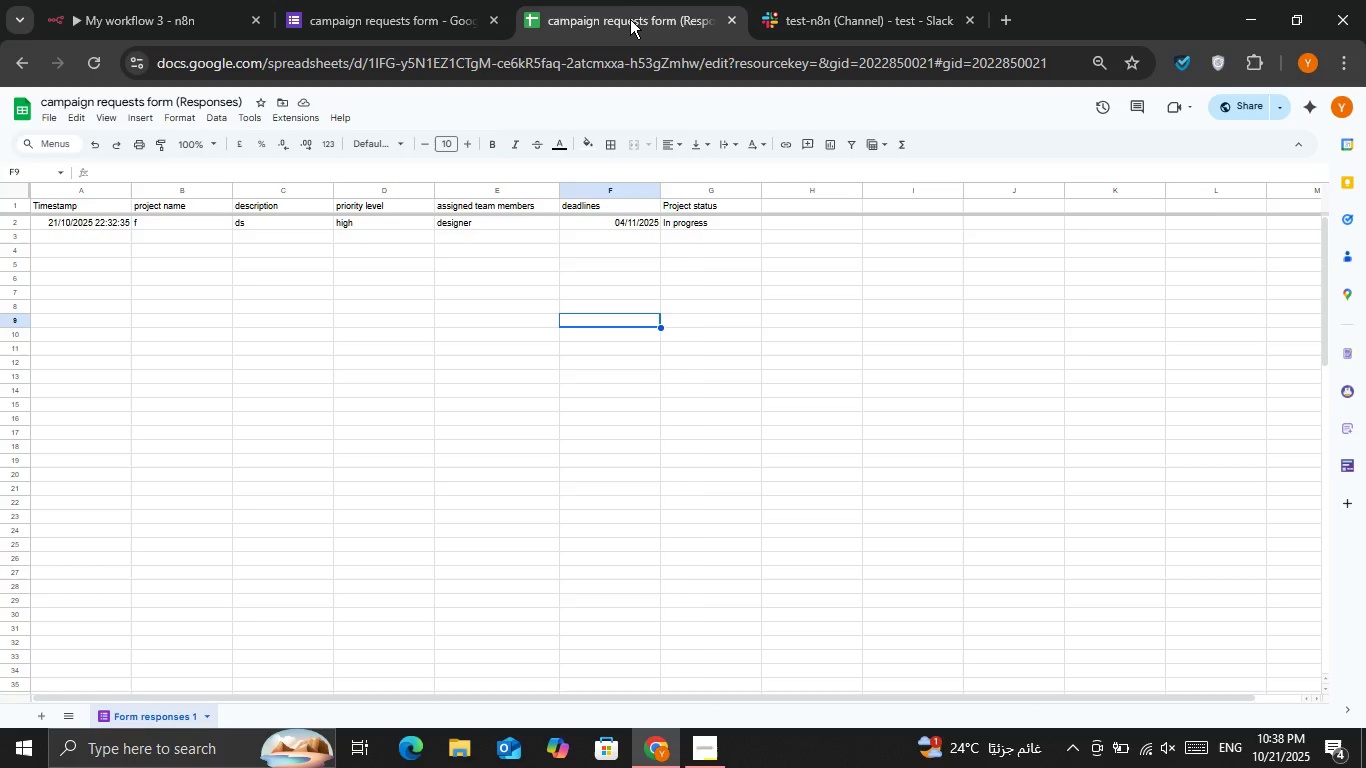 
double_click([411, 14])
 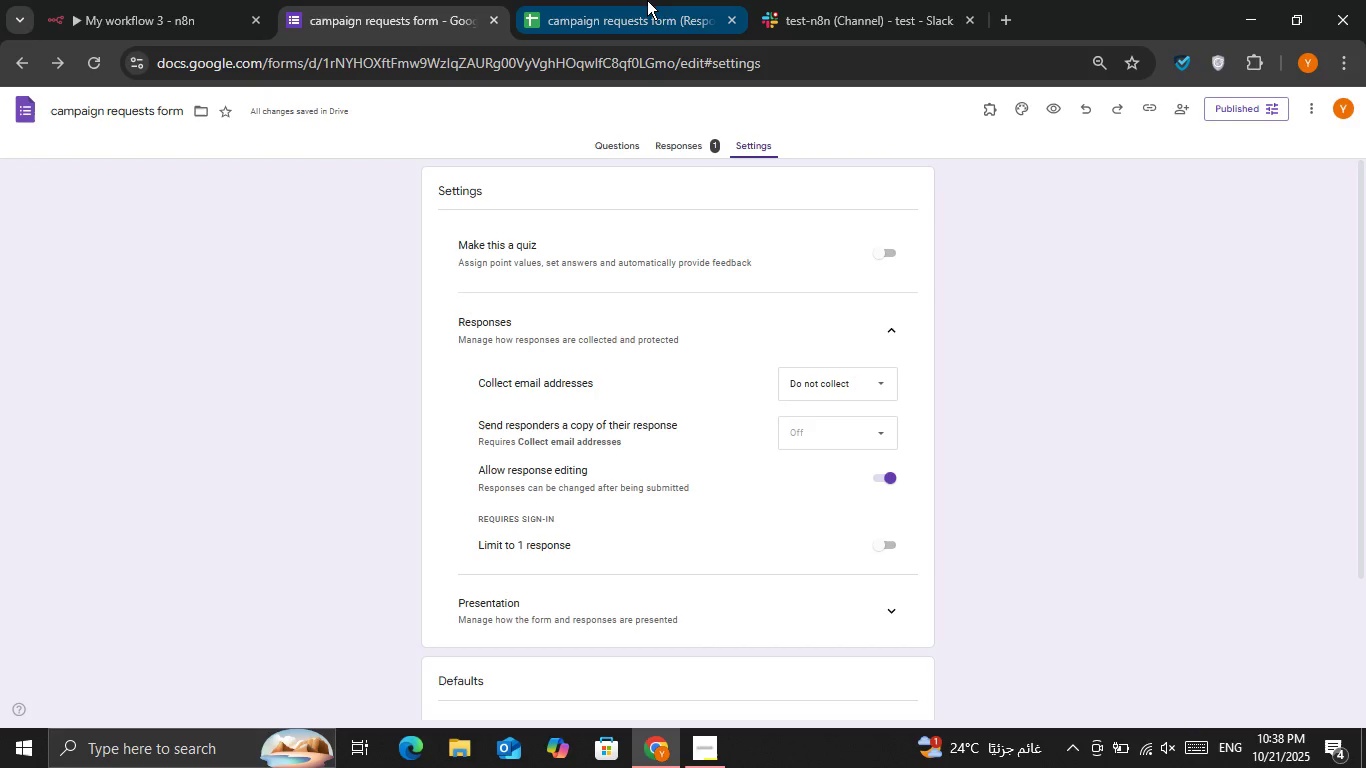 
left_click([647, 0])
 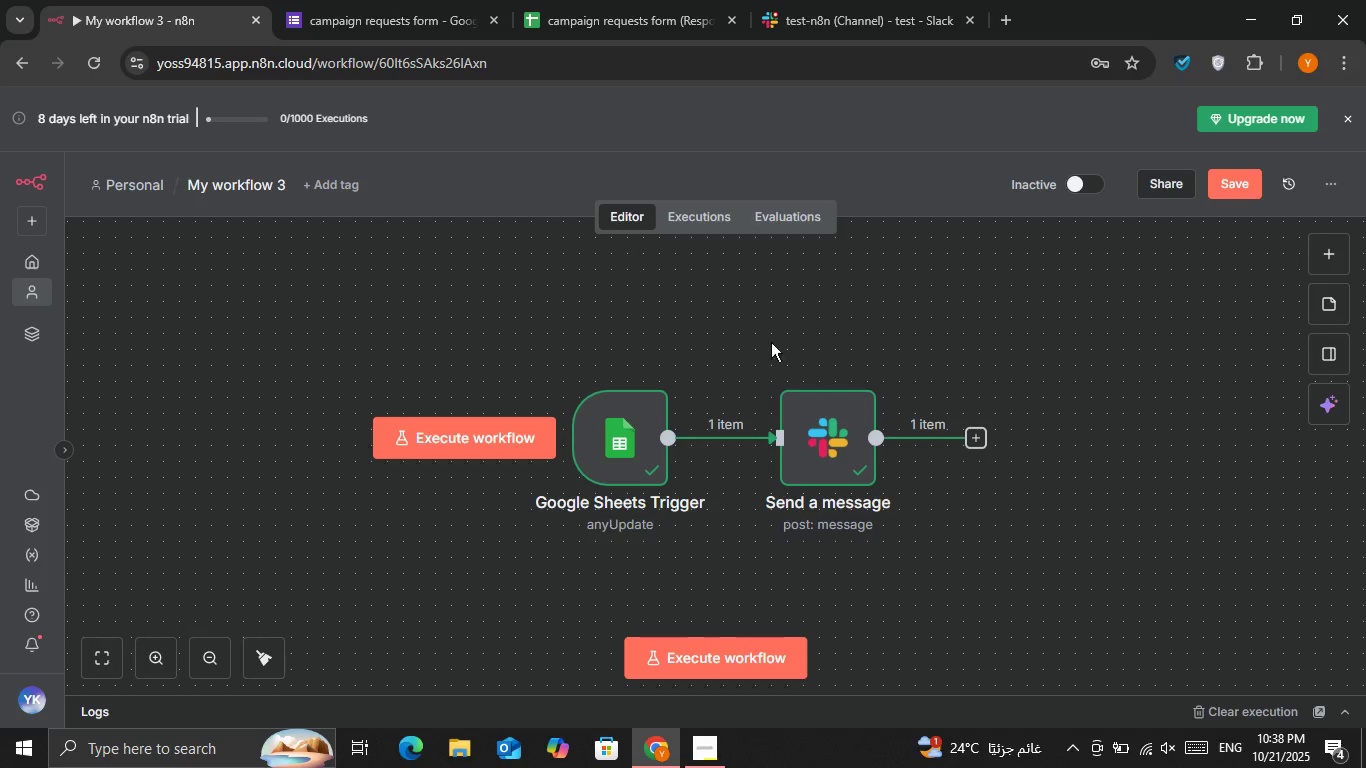 
double_click([786, 366])
 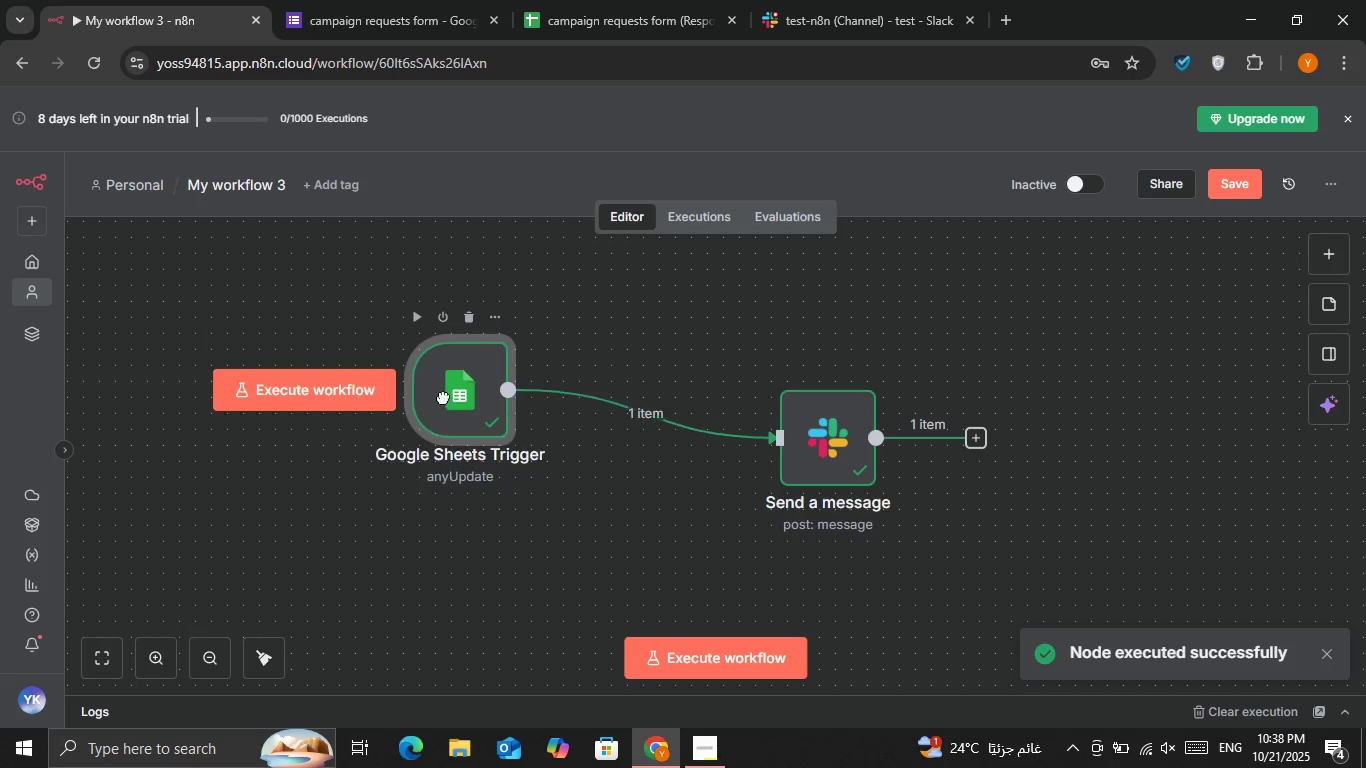 
wait(5.53)
 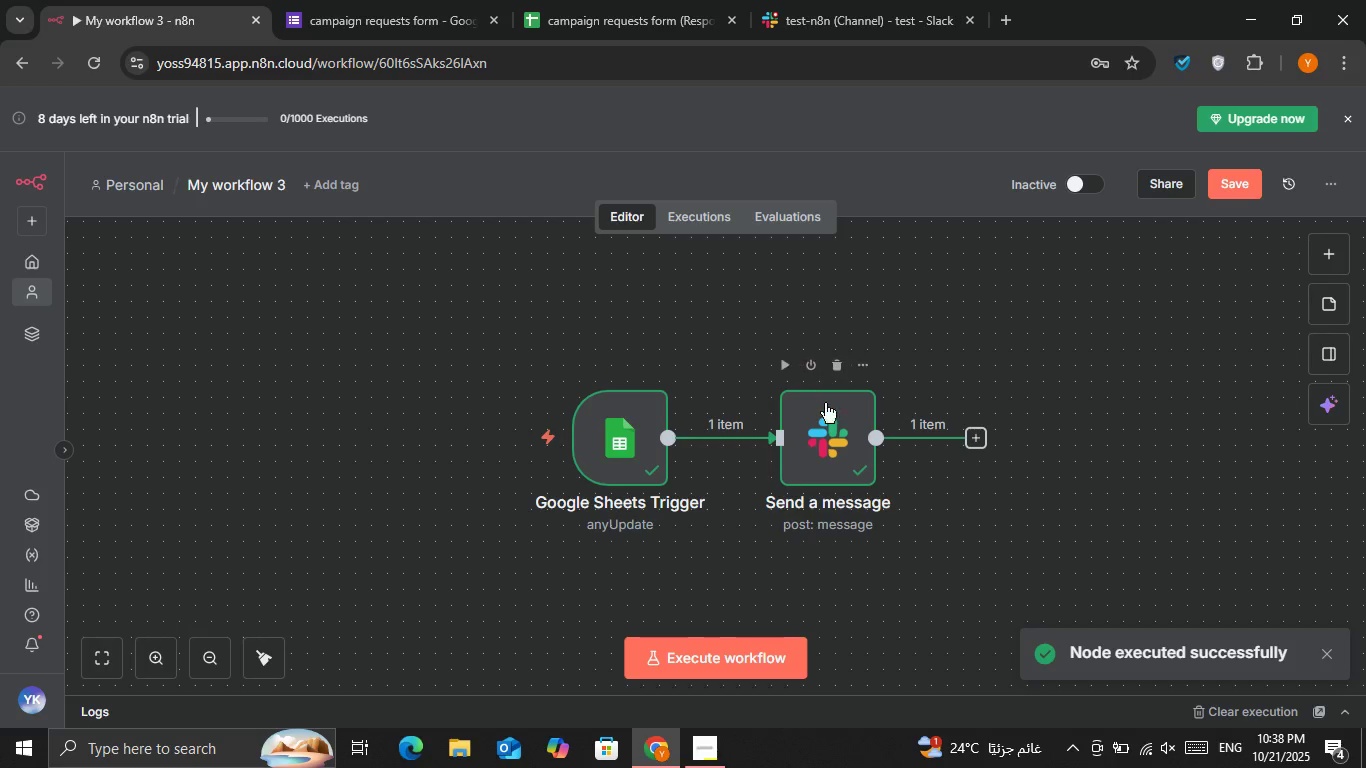 
left_click([412, 20])
 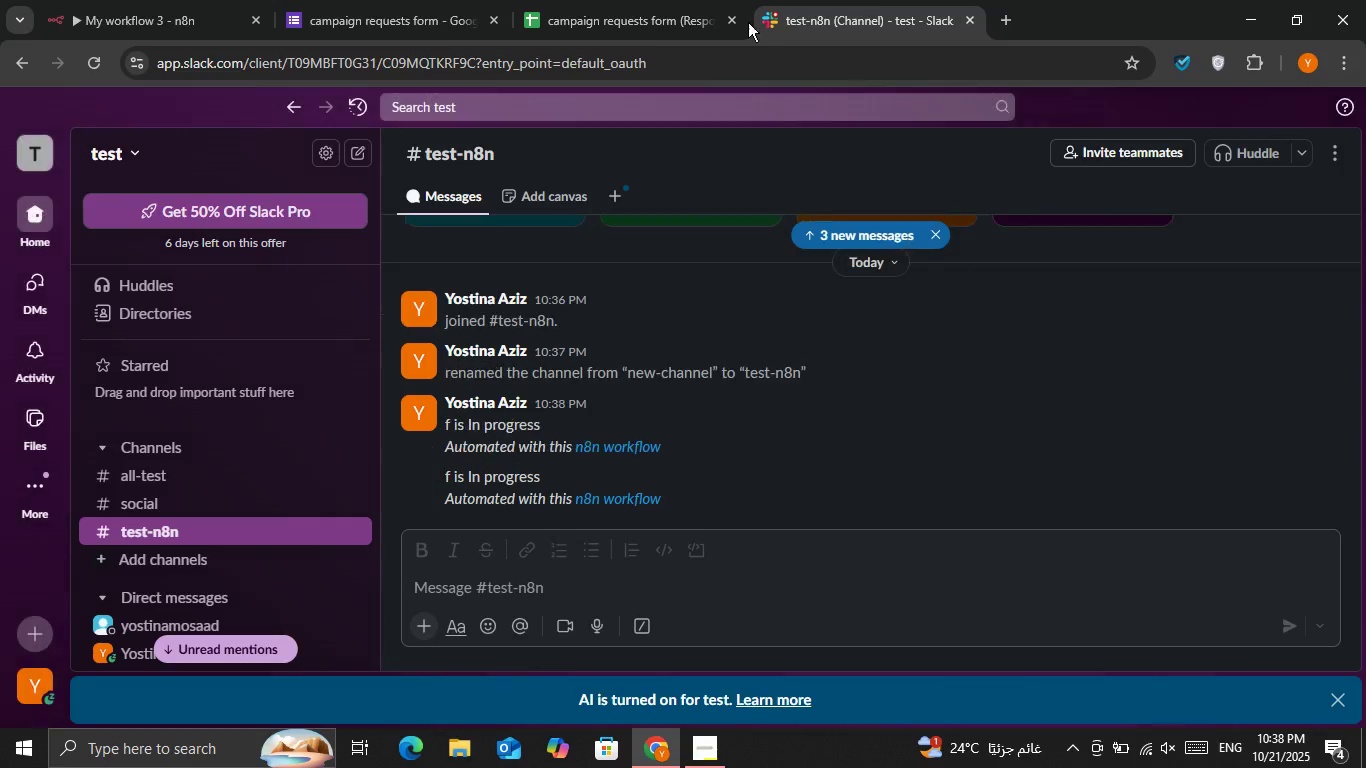 
double_click([637, 22])
 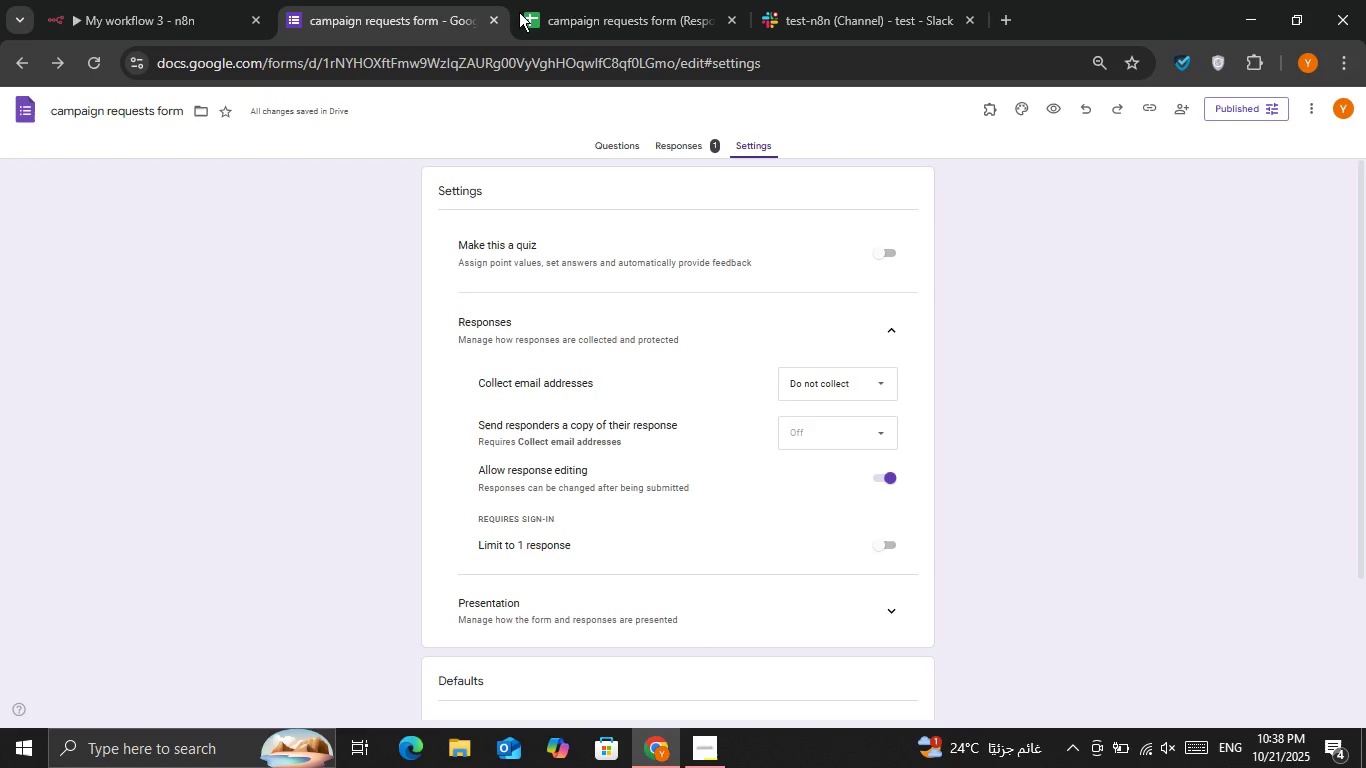 
double_click([572, 10])
 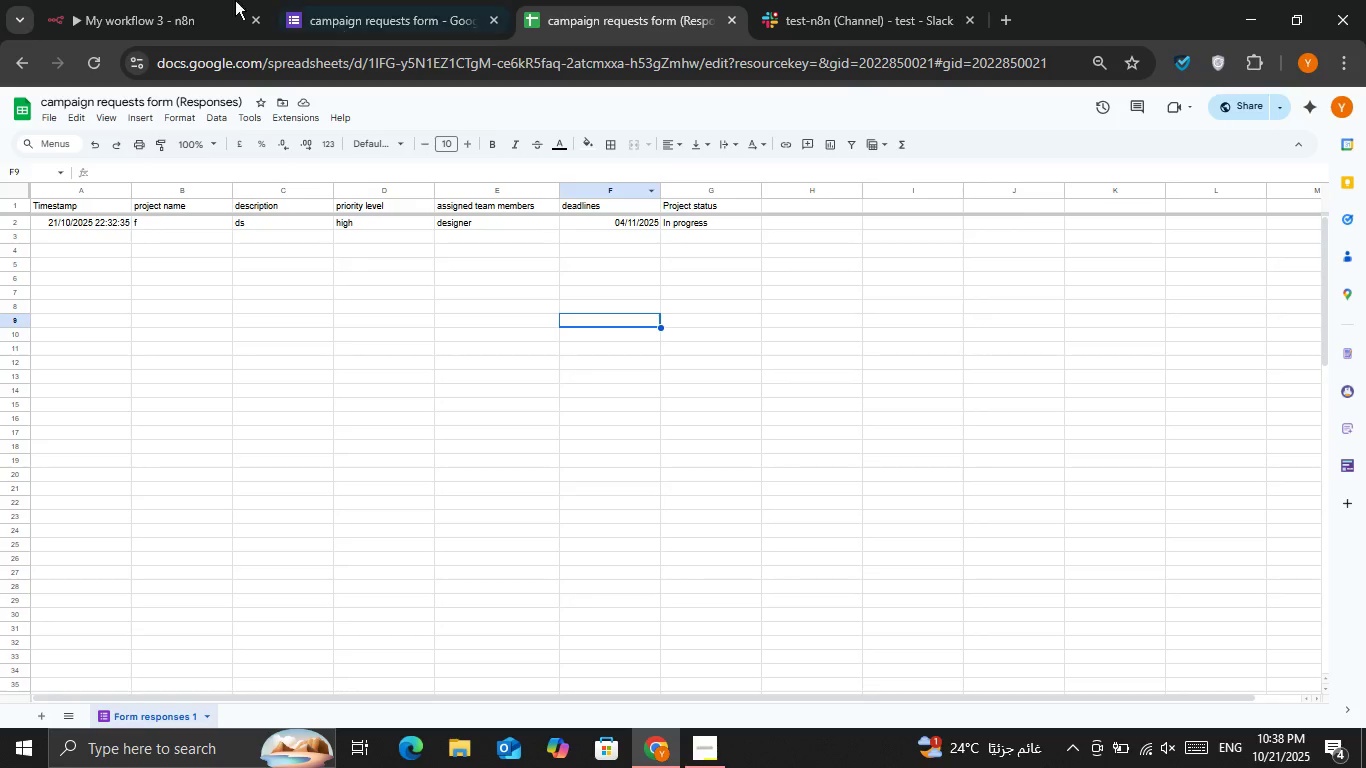 
left_click([212, 0])
 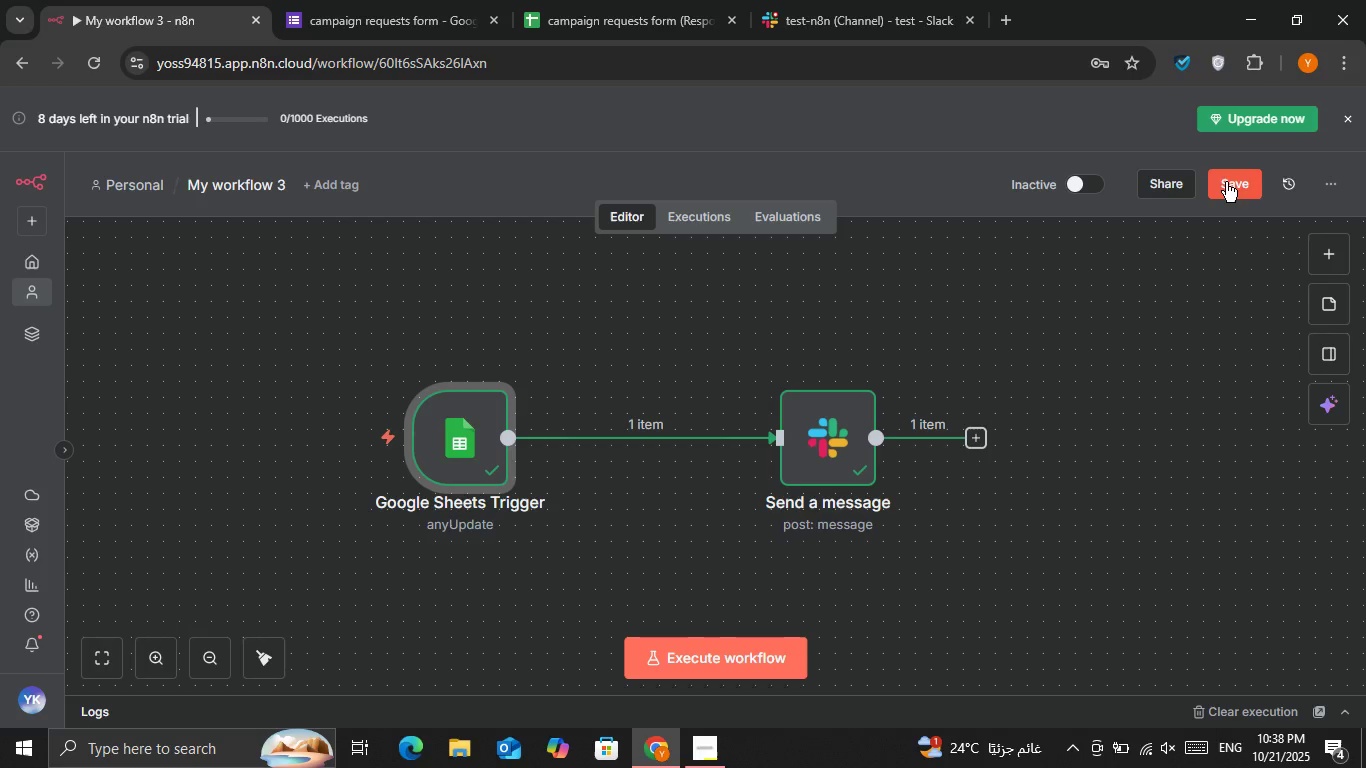 
left_click([1226, 182])
 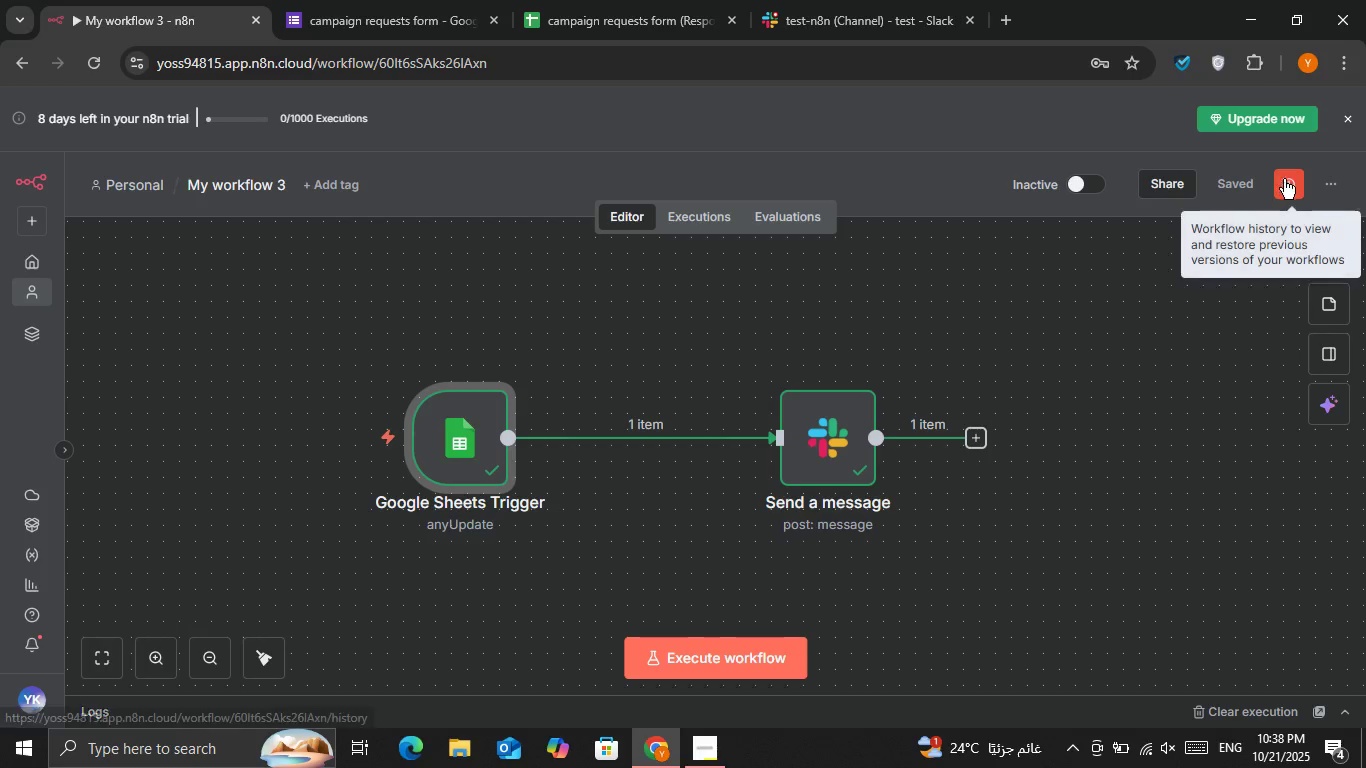 
left_click([1328, 190])
 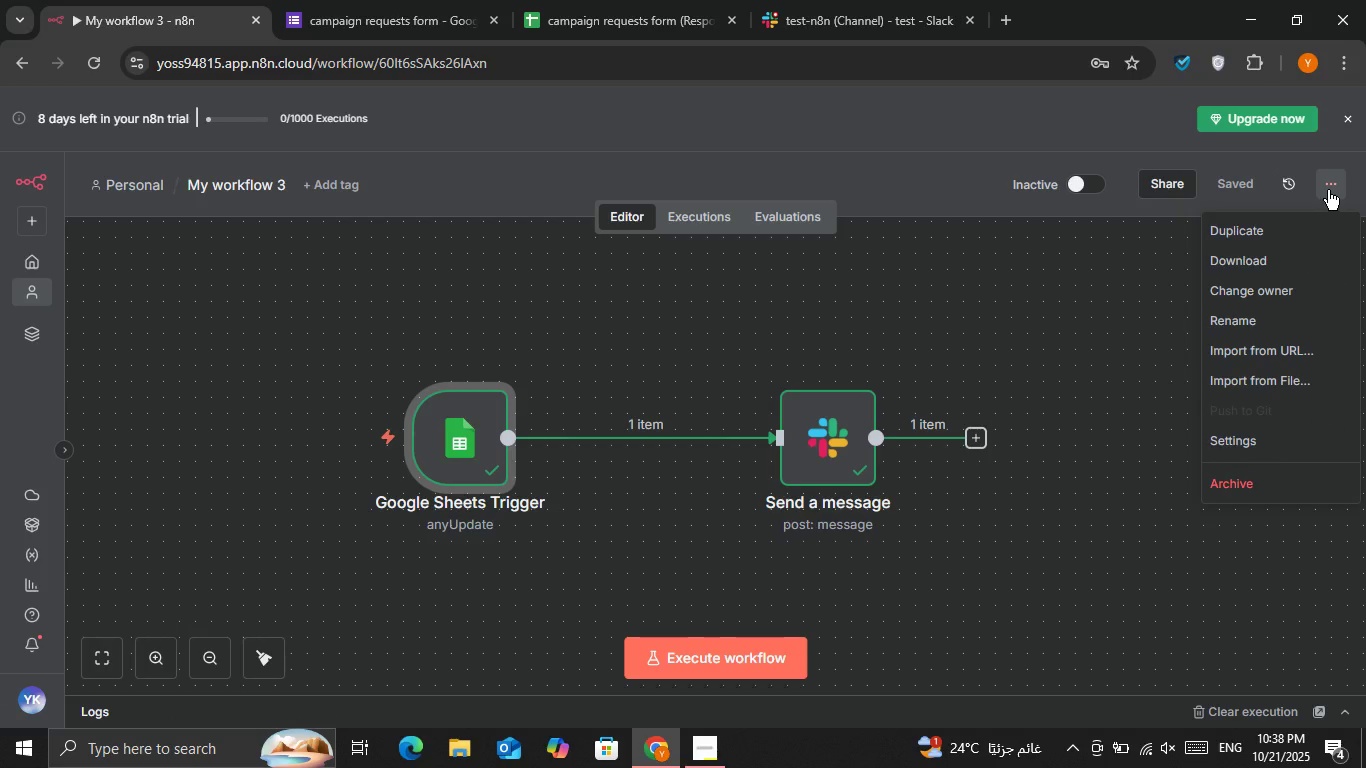 
left_click([1328, 190])
 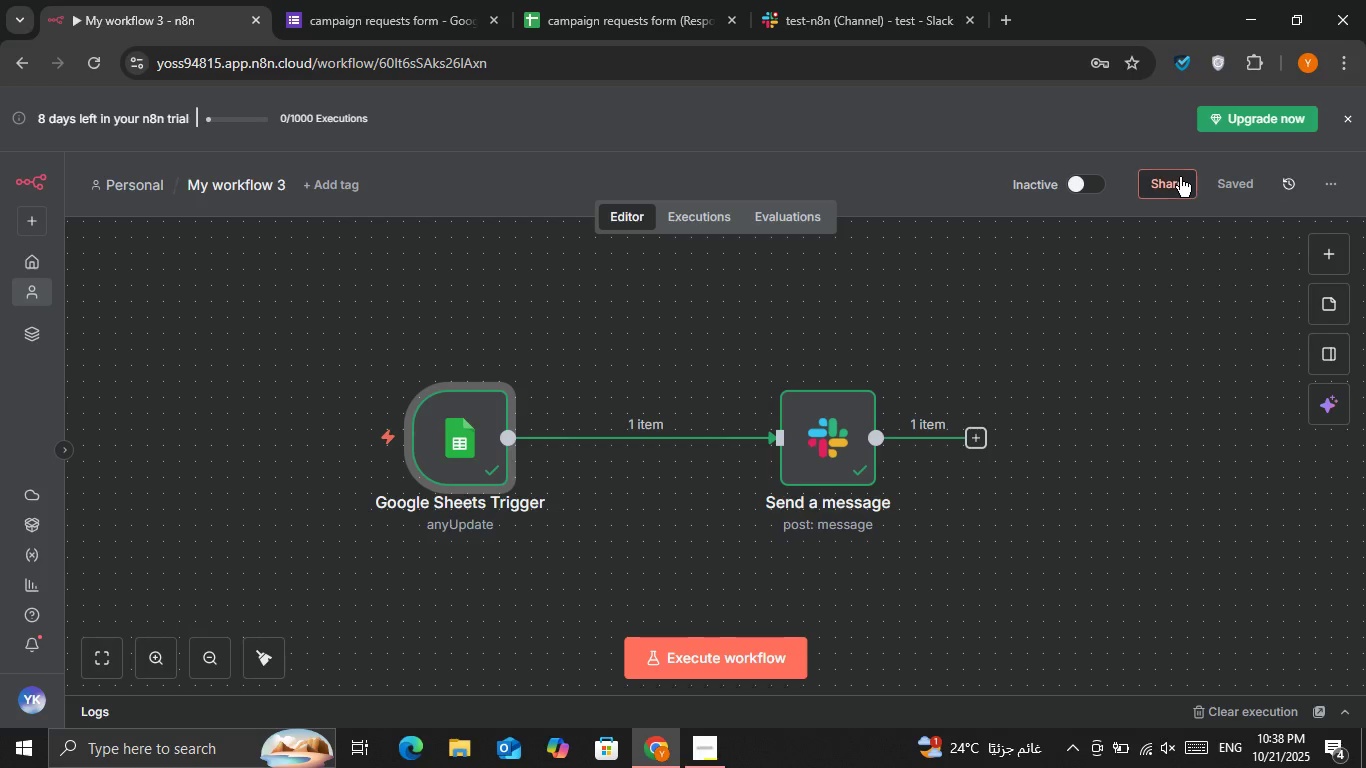 
left_click([1180, 177])
 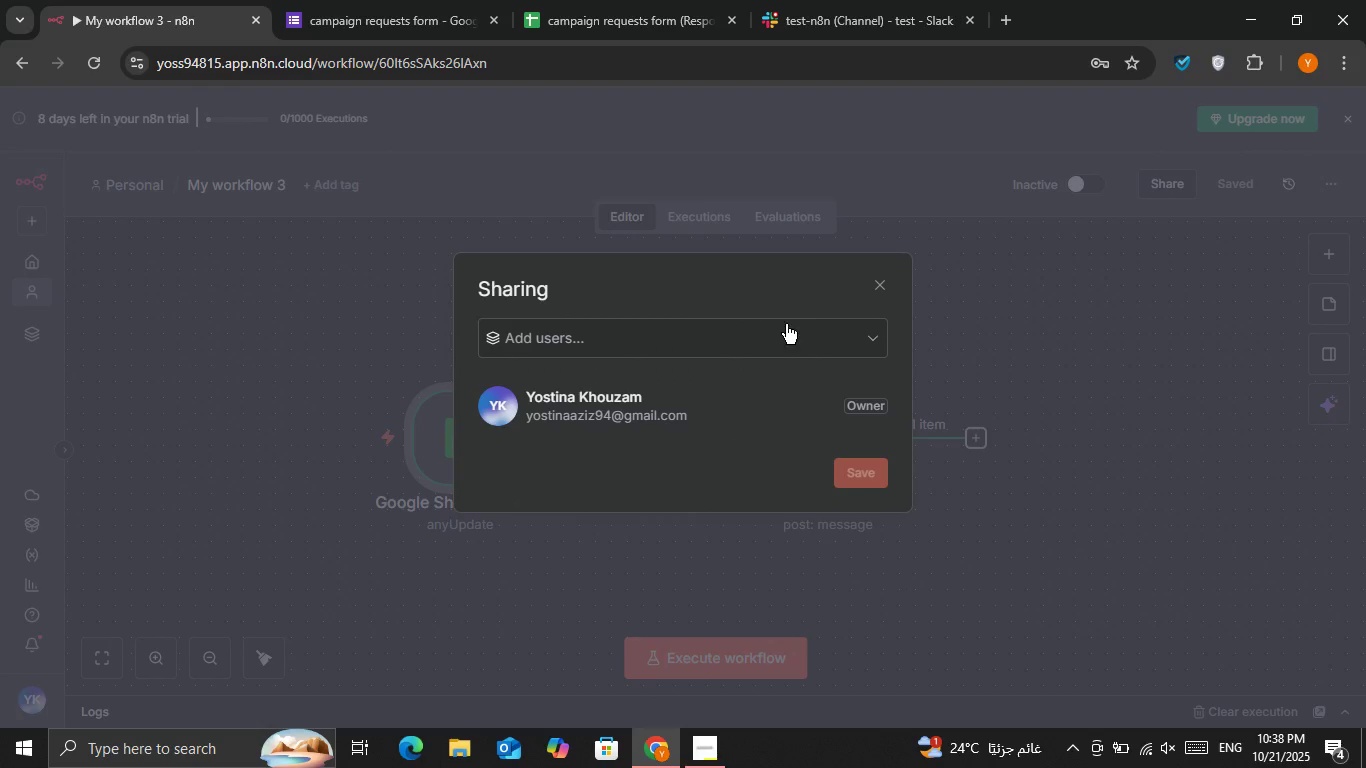 
left_click([784, 333])
 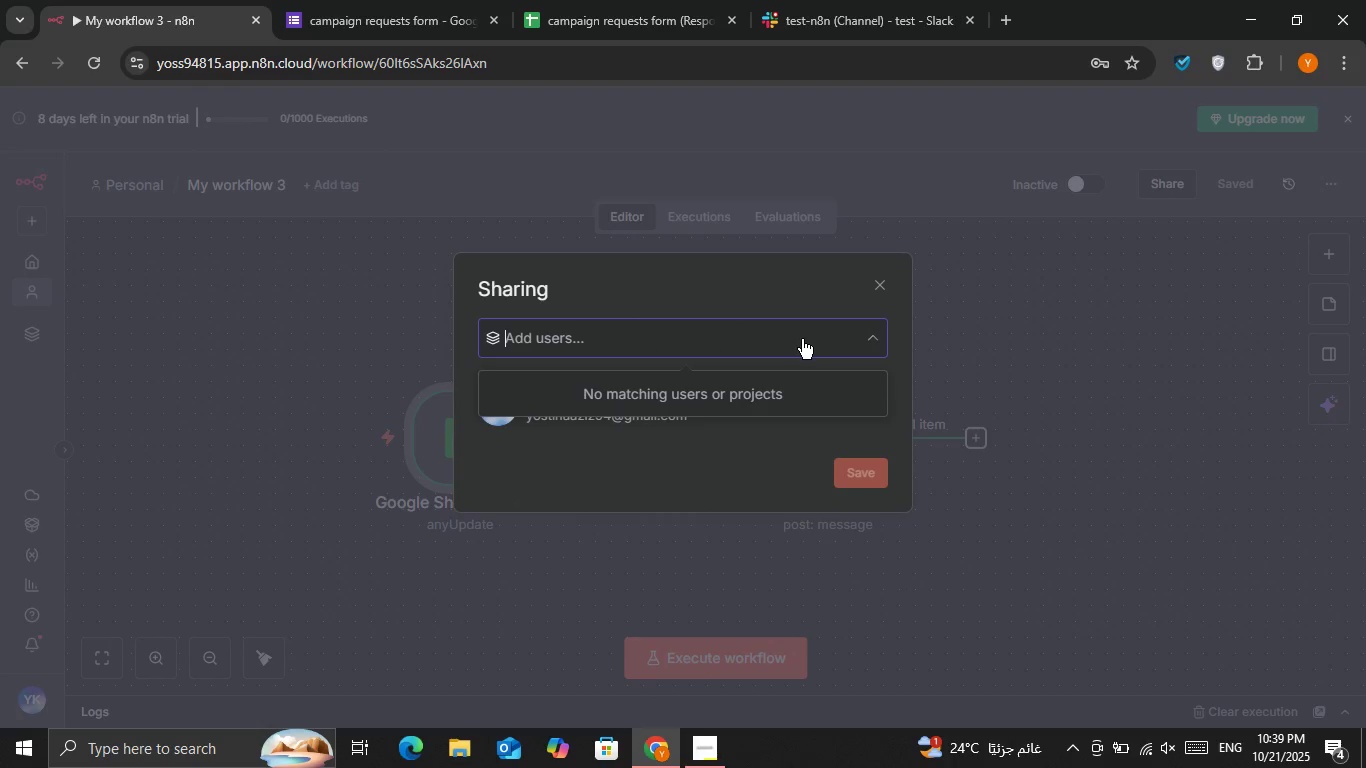 
left_click([802, 339])
 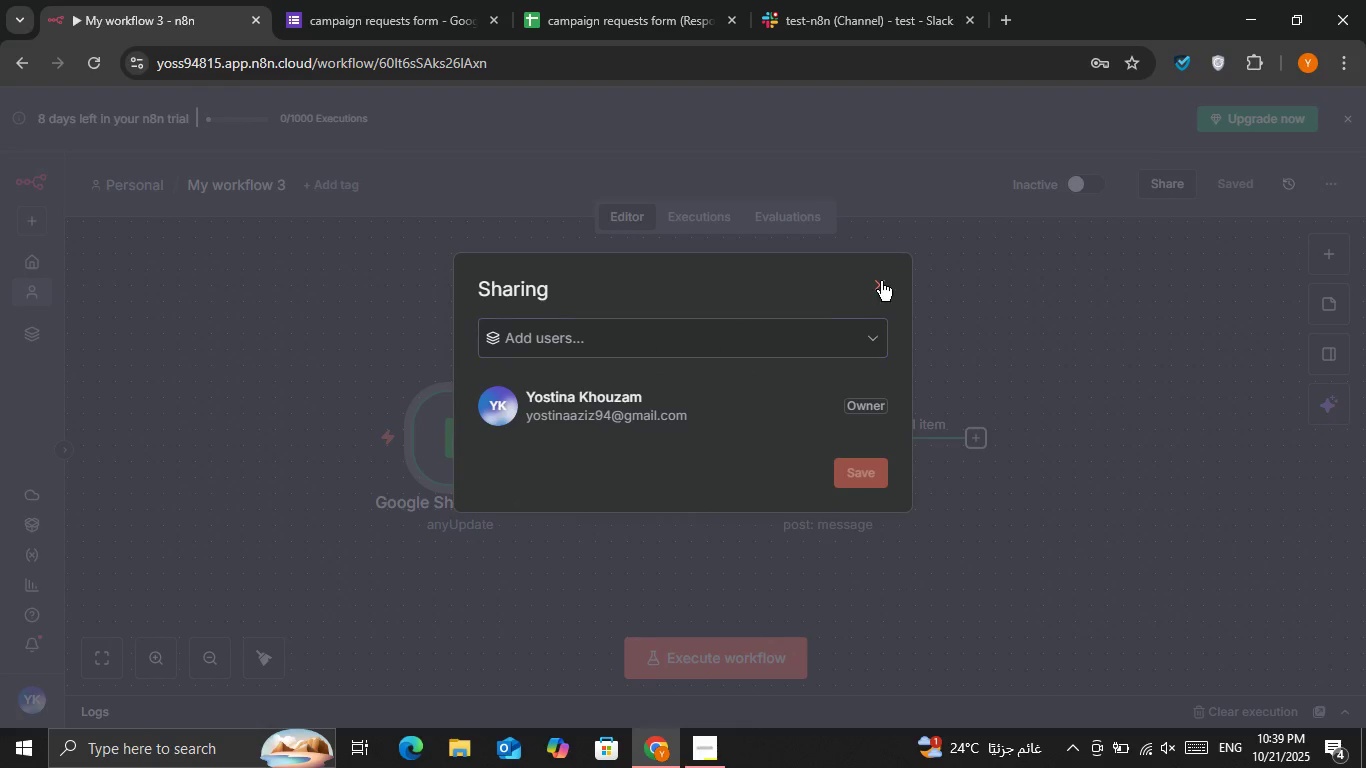 
double_click([882, 281])
 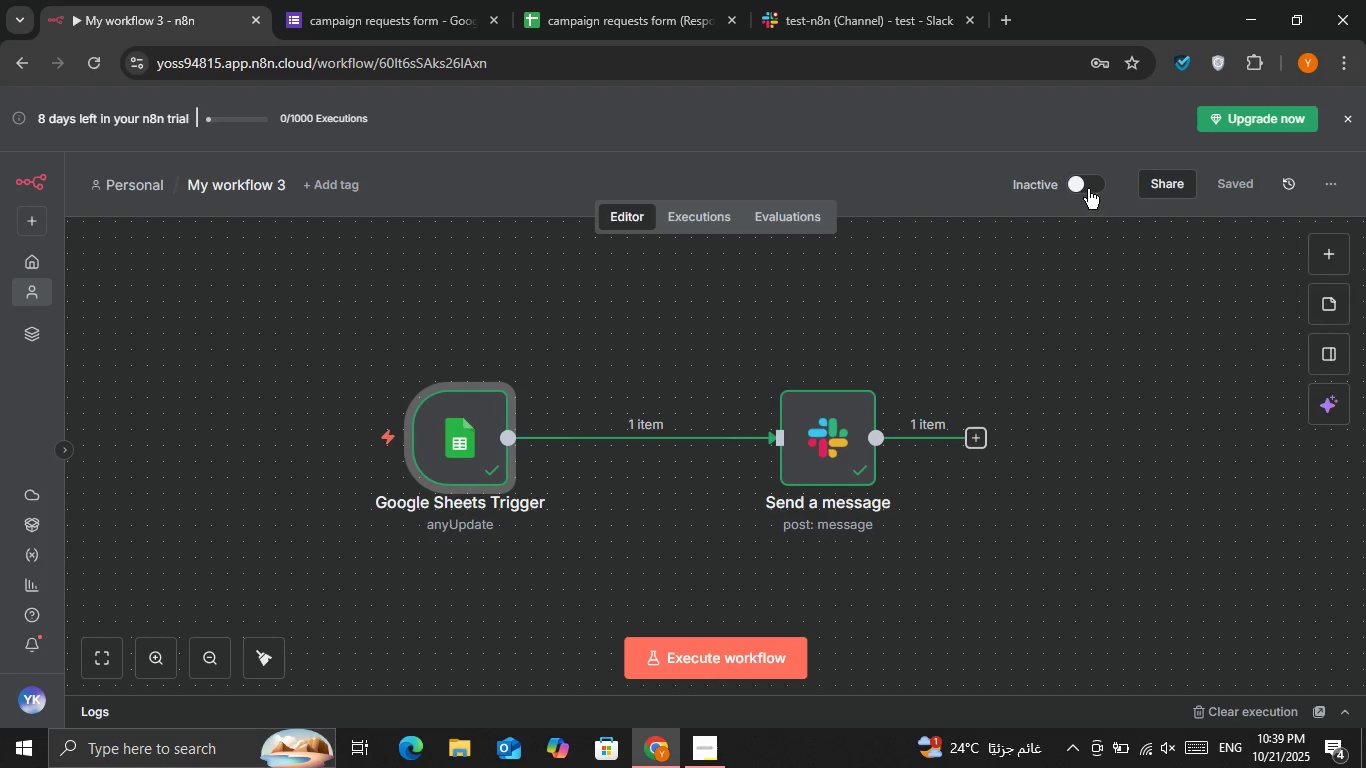 
left_click([1088, 189])
 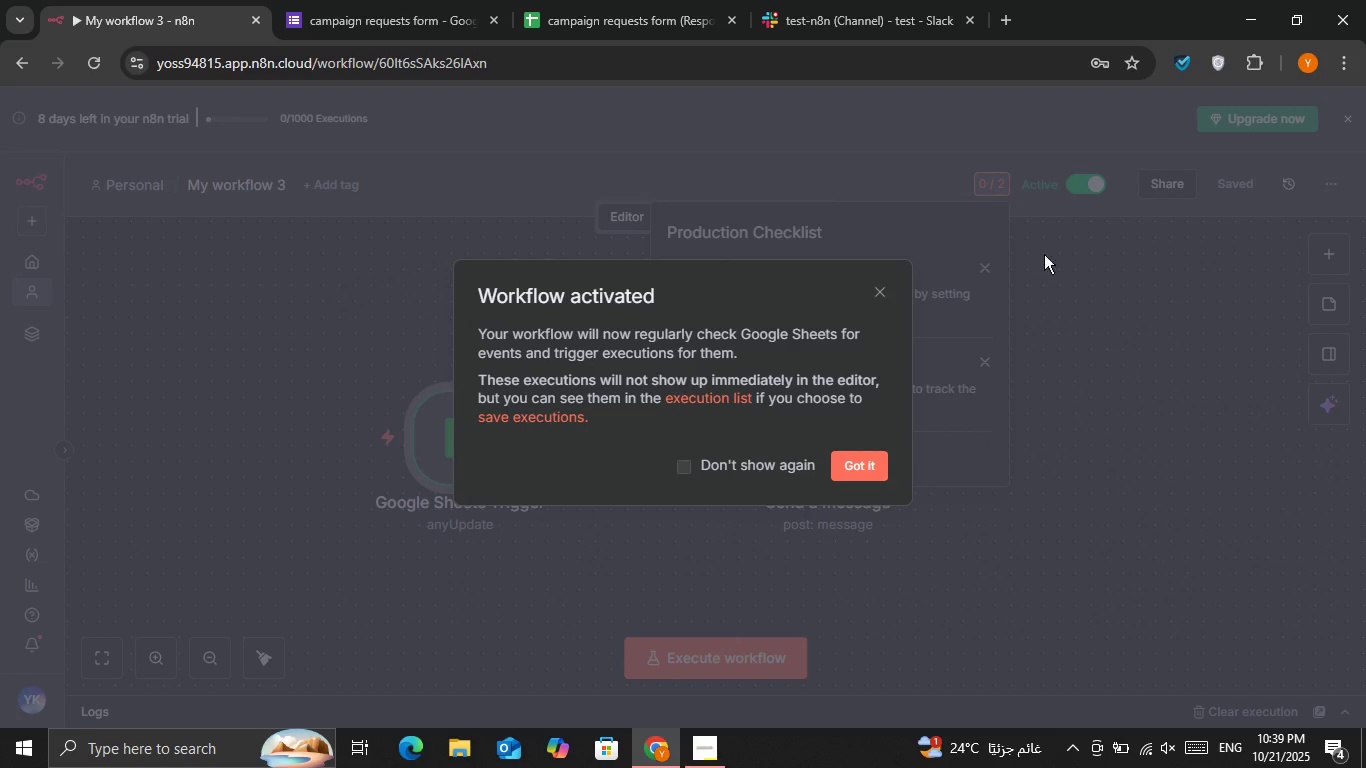 
left_click([858, 477])
 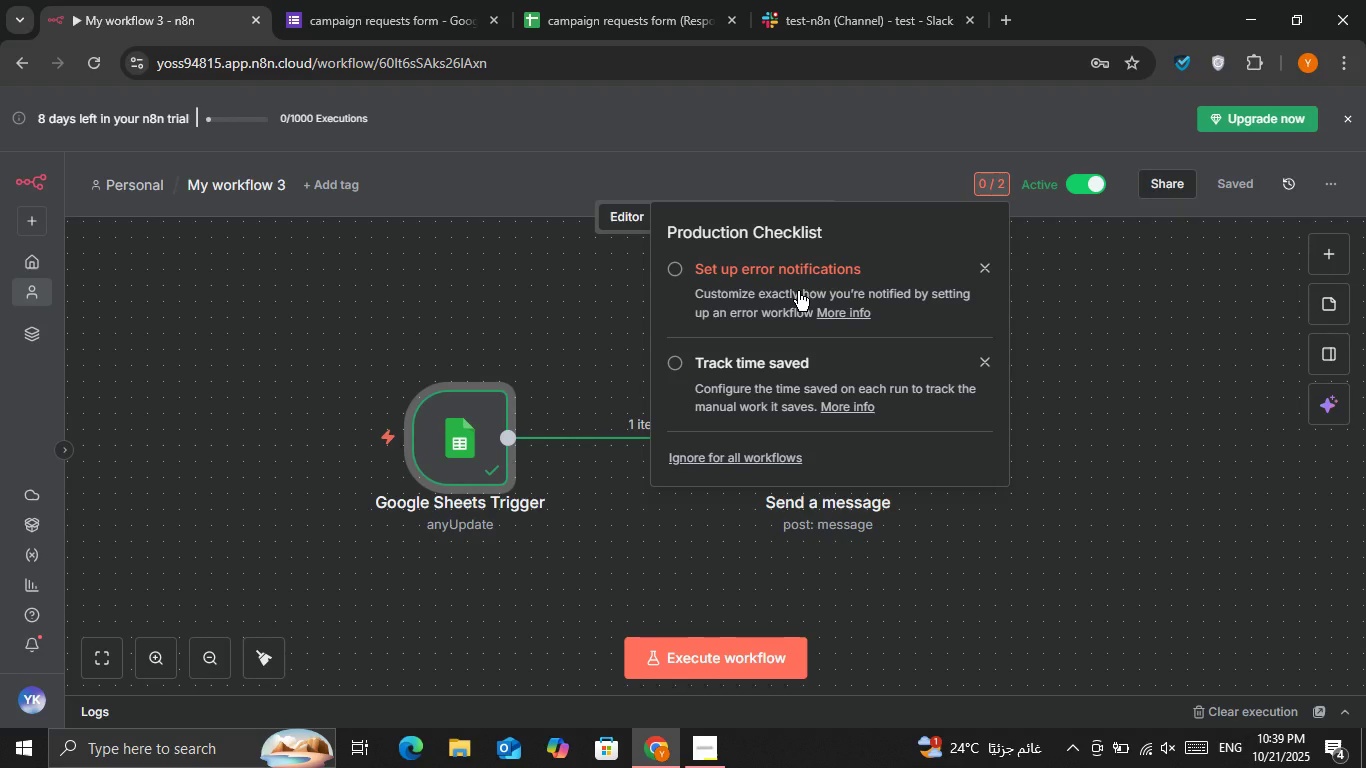 
left_click([798, 291])
 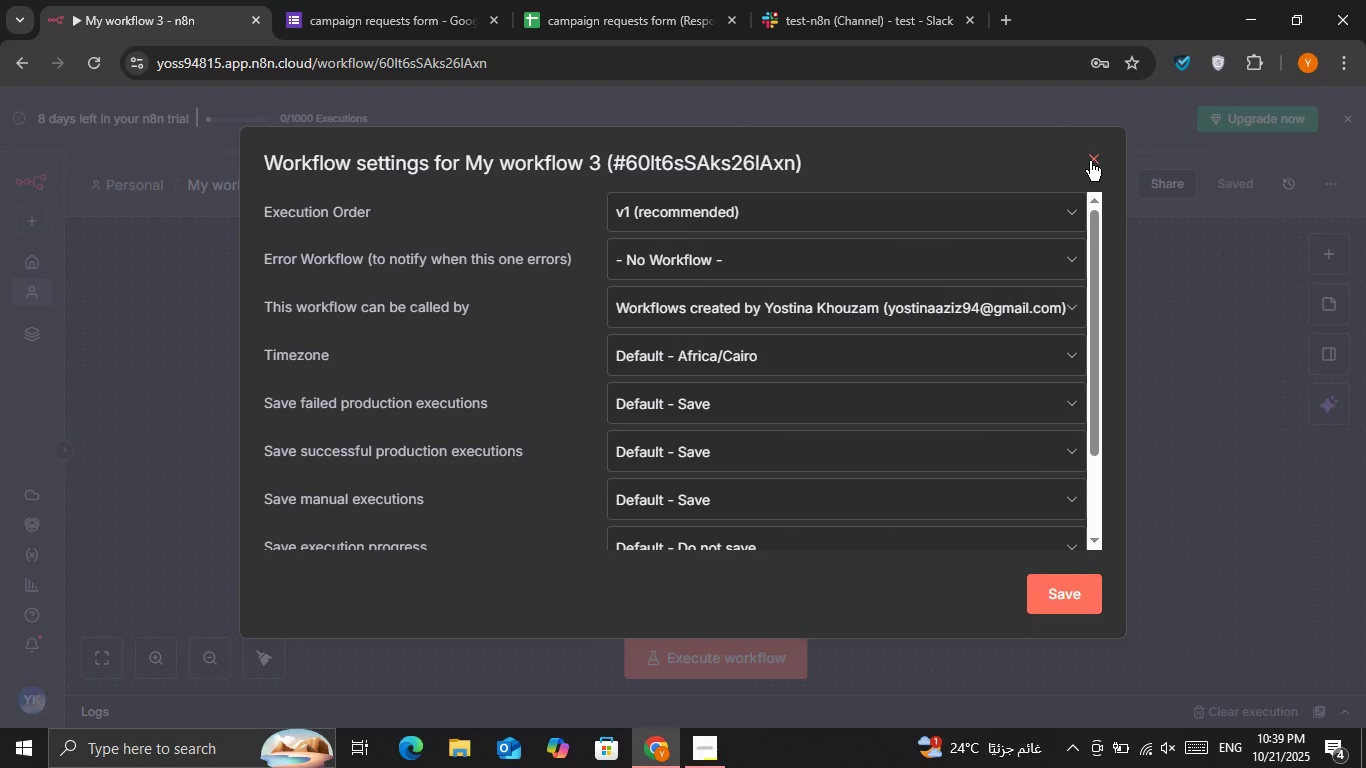 
left_click([1090, 161])
 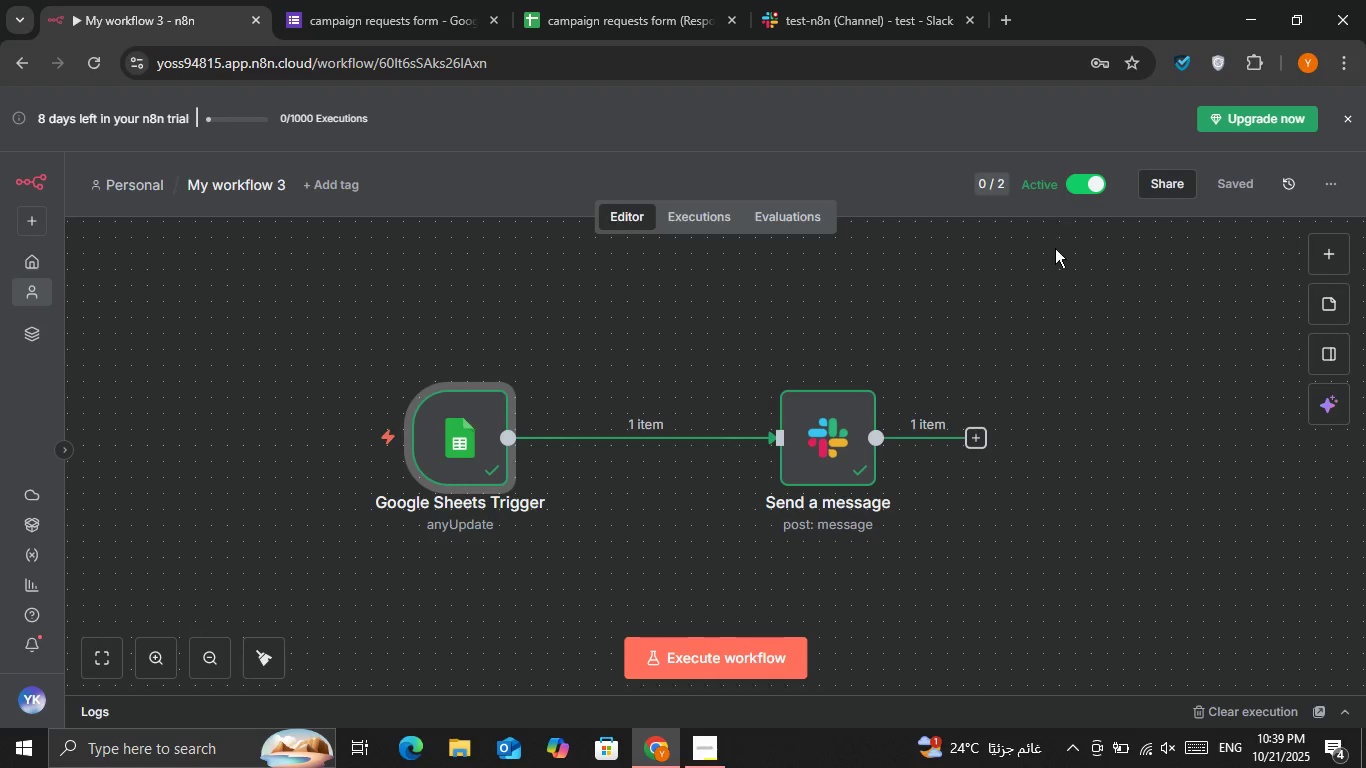 
left_click([1035, 298])
 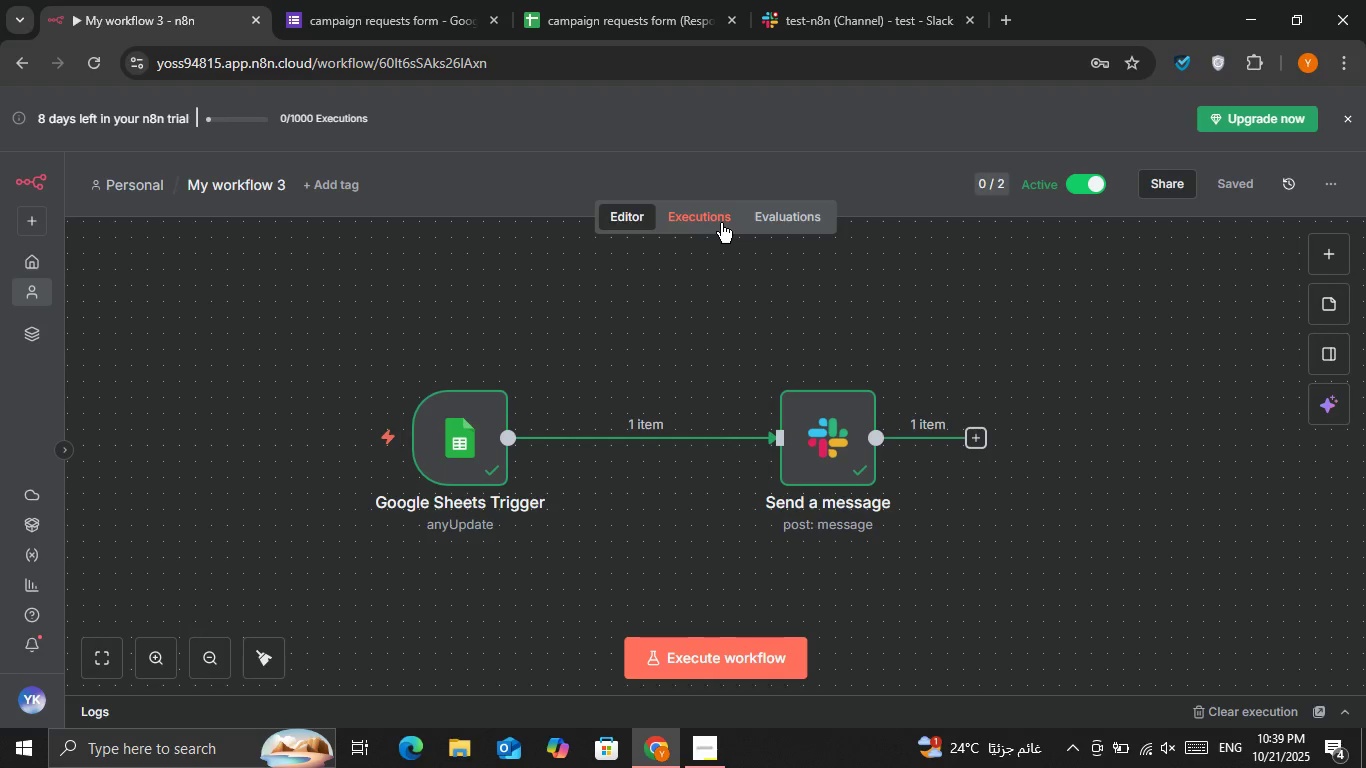 
left_click([721, 223])
 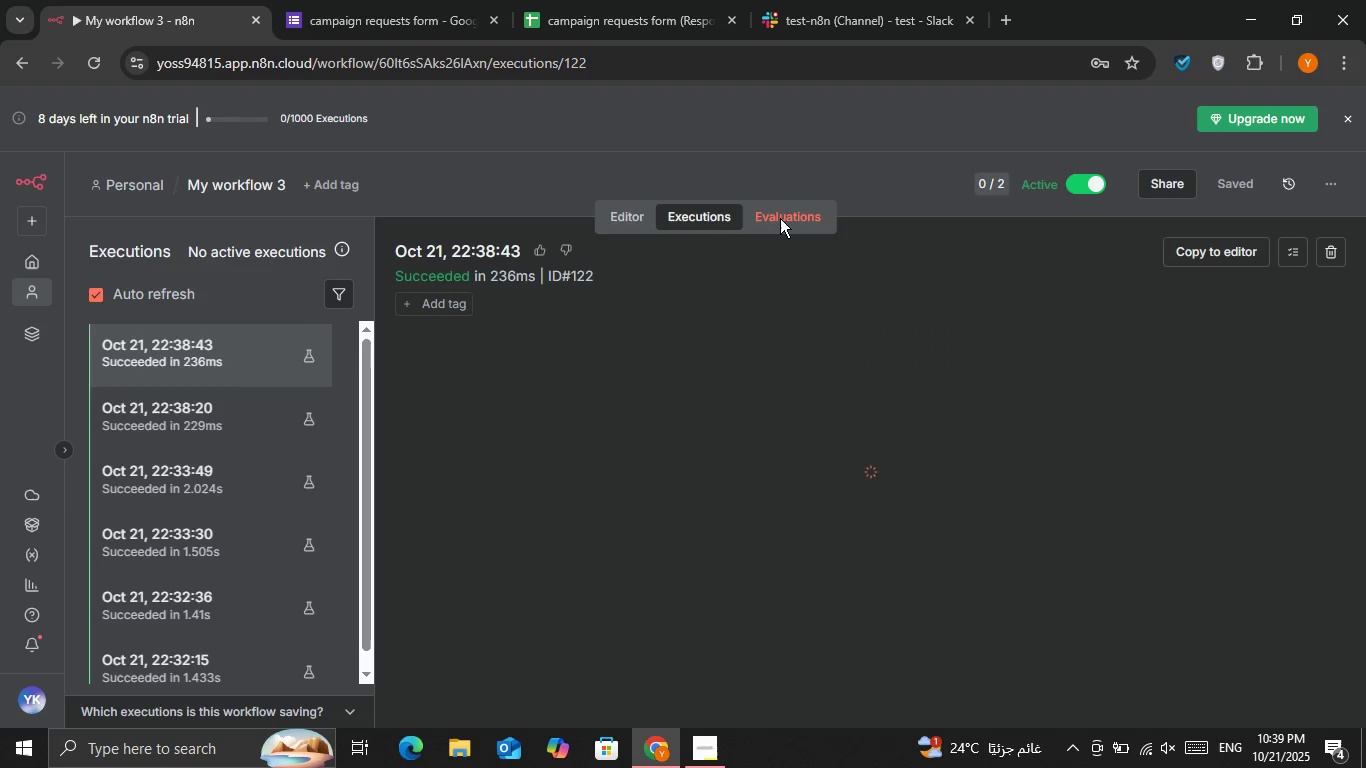 
left_click([780, 218])
 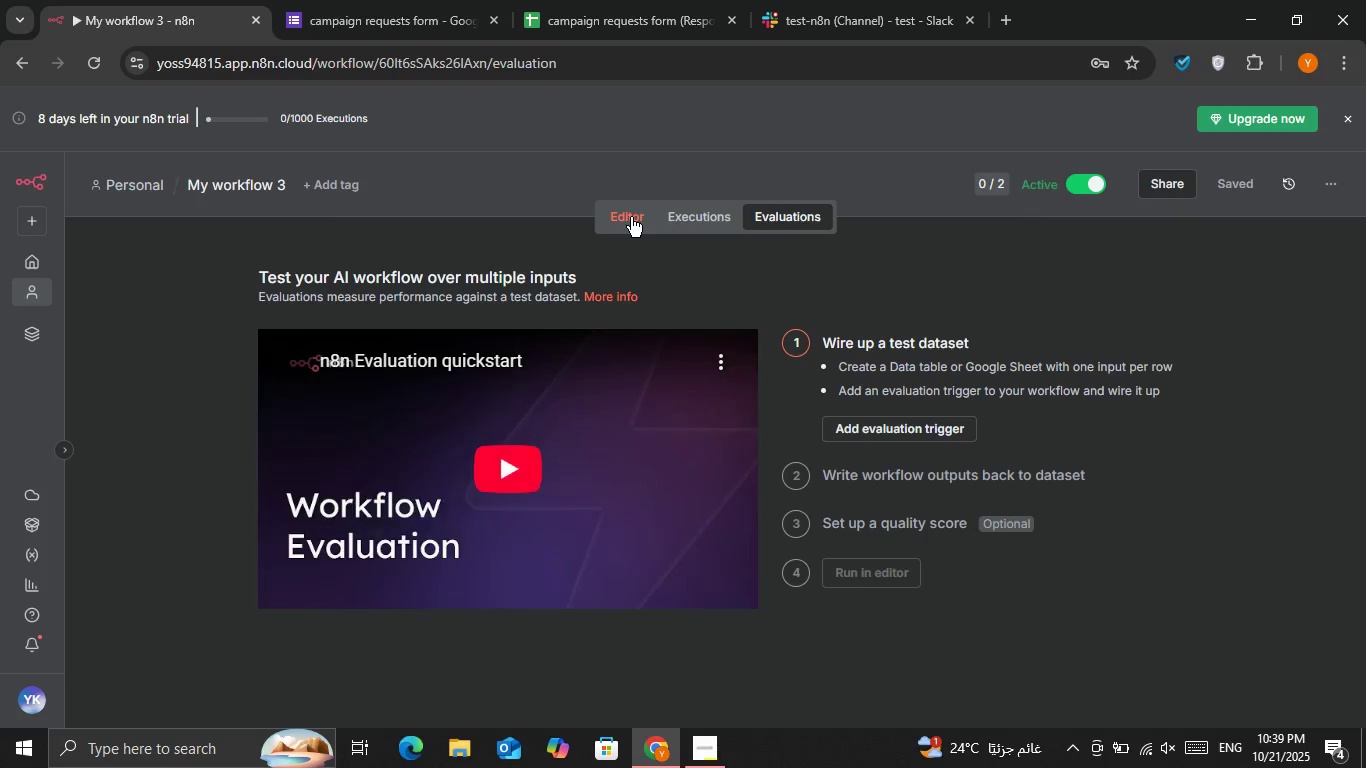 
left_click([631, 217])
 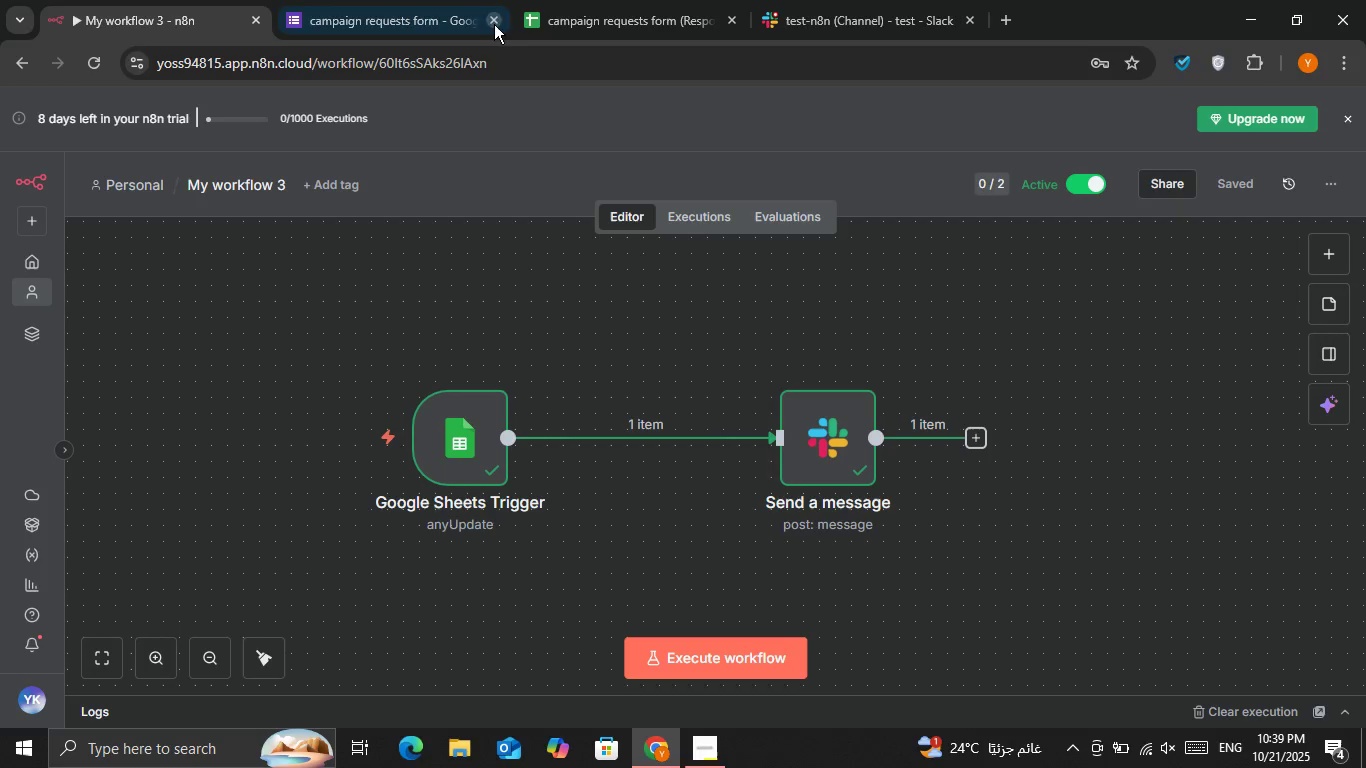 
left_click([479, 0])
 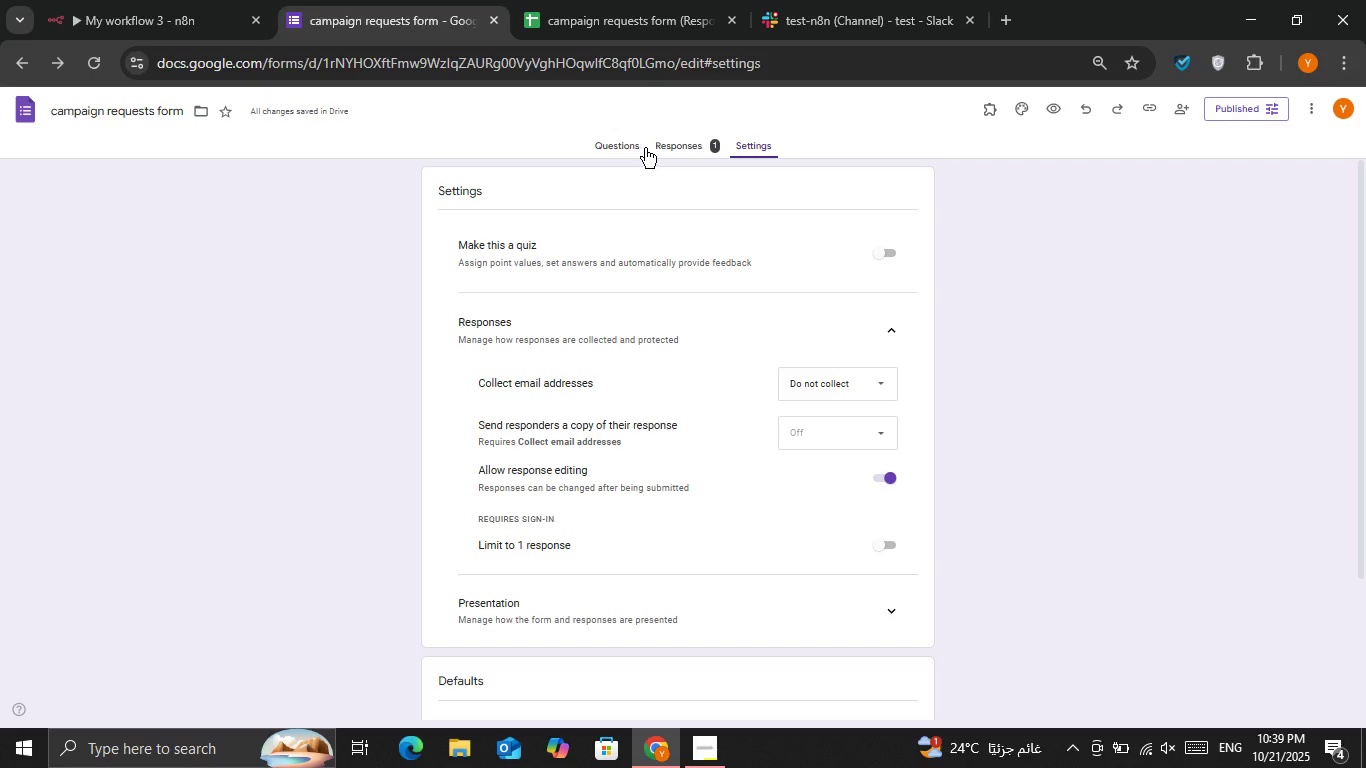 
left_click([666, 152])
 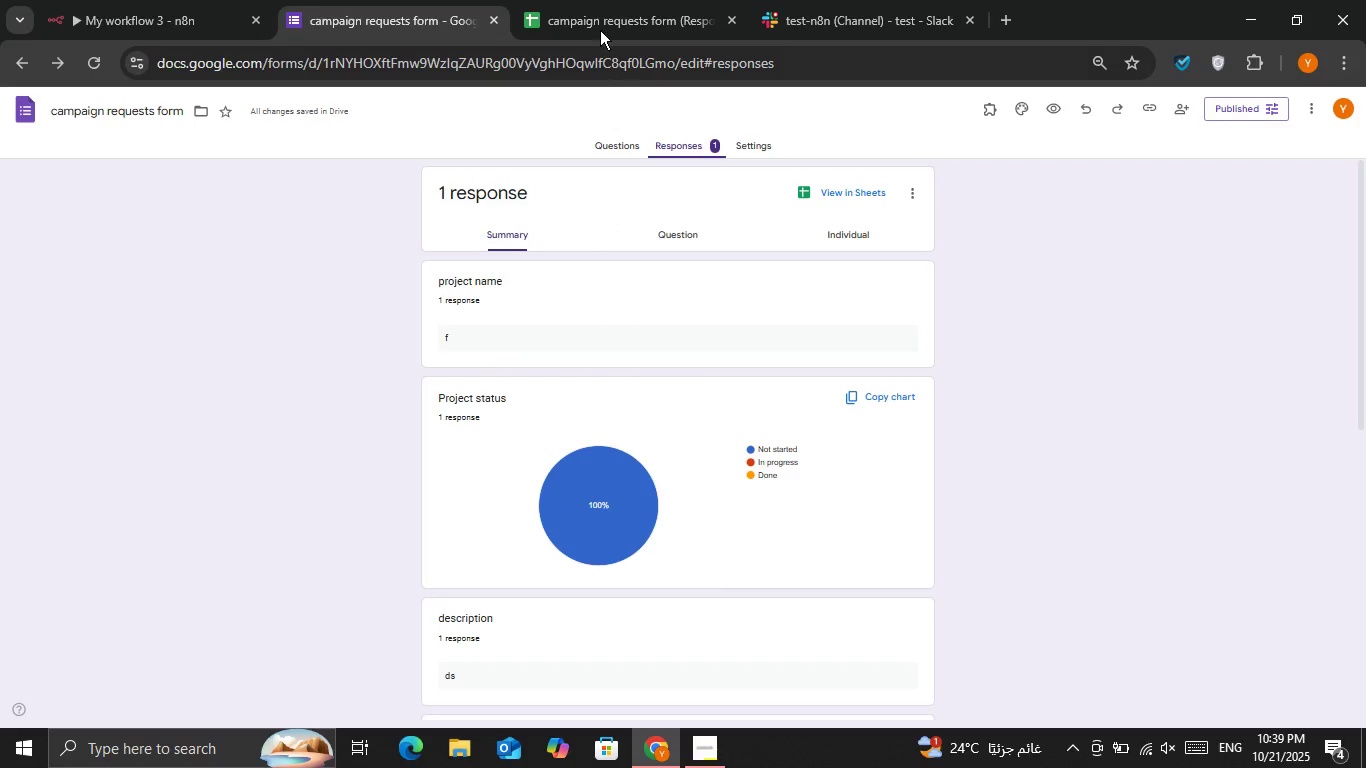 
left_click([599, 28])
 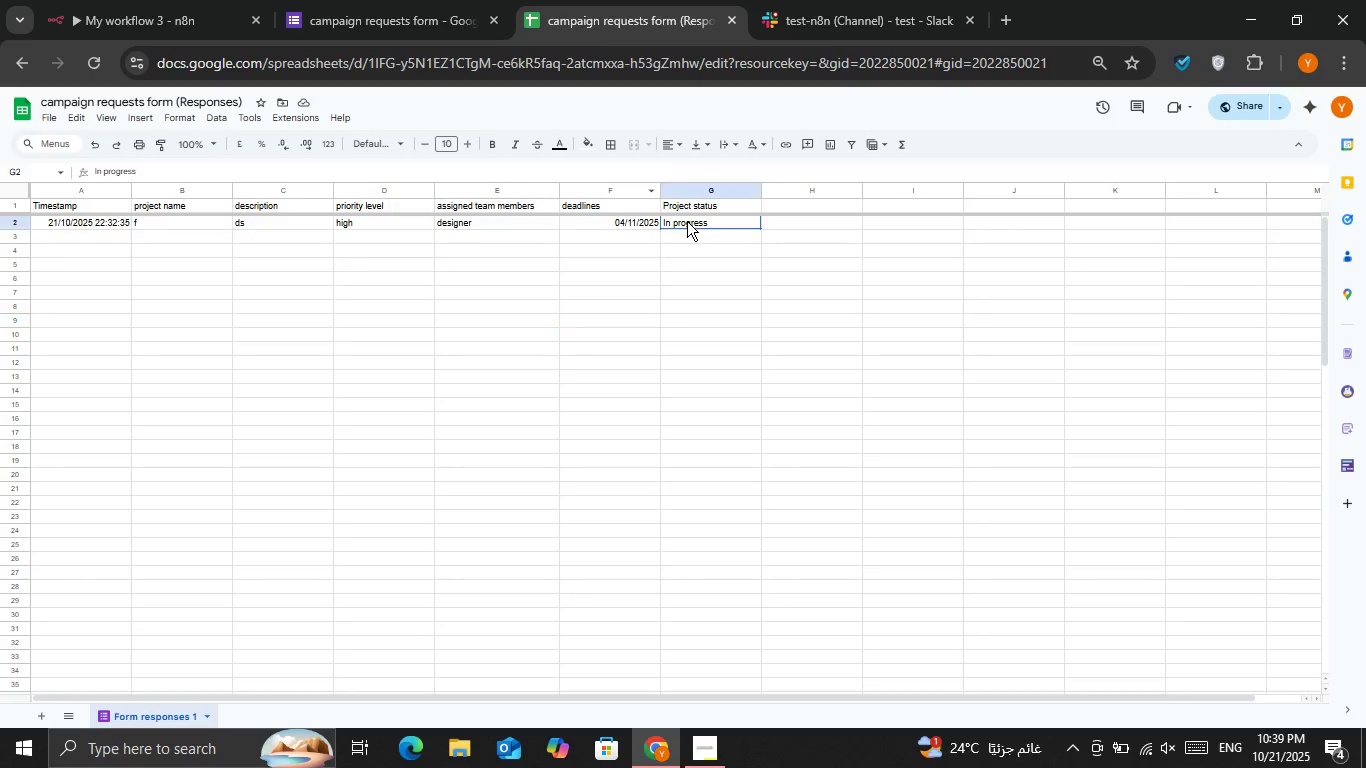 
double_click([687, 221])
 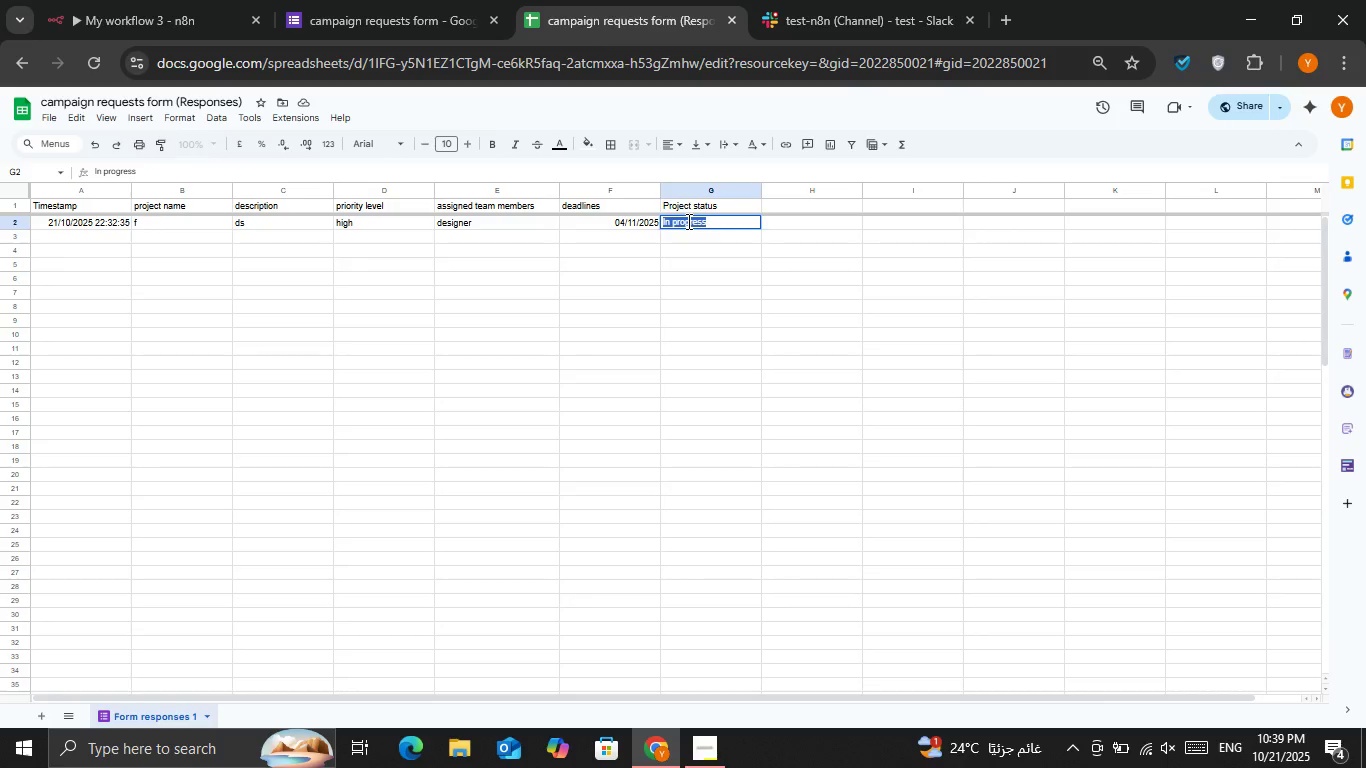 
triple_click([687, 221])
 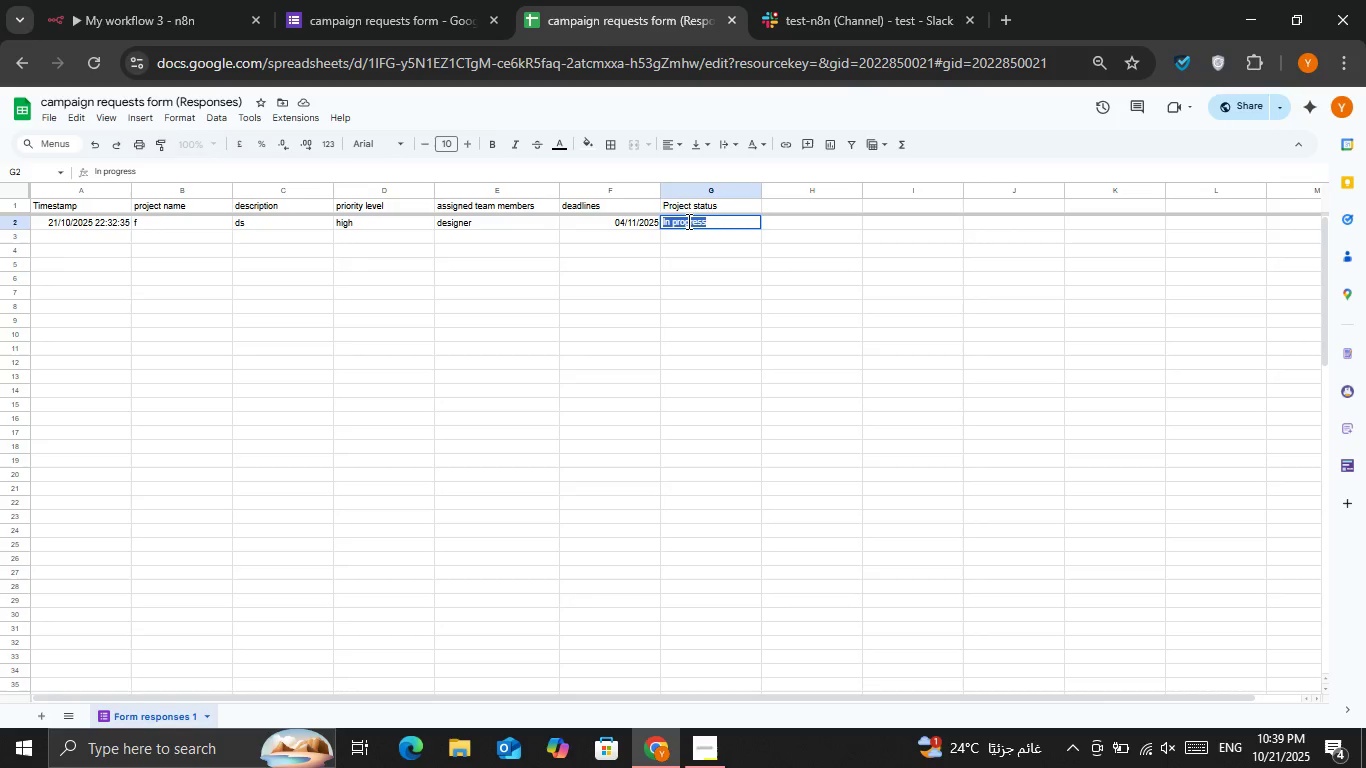 
triple_click([687, 221])
 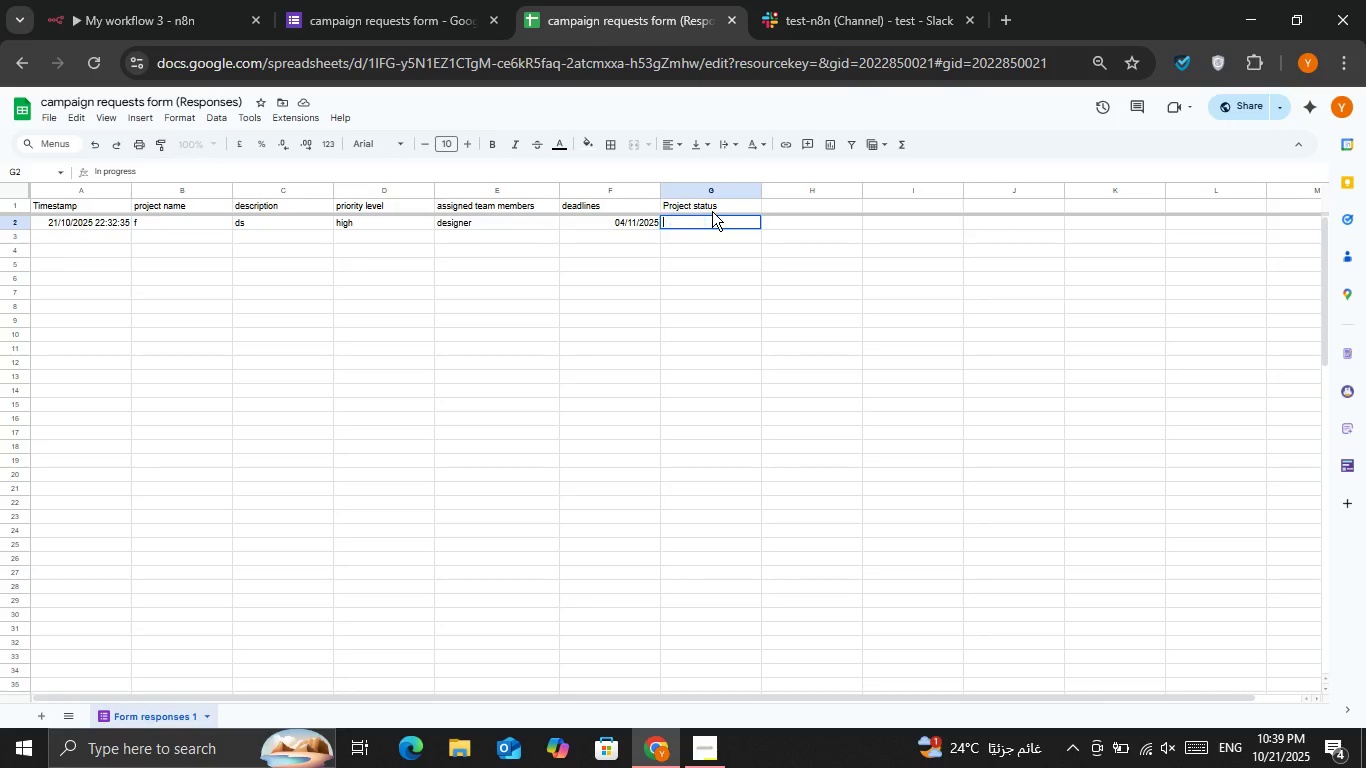 
key(Backspace)
type(Dome)
key(Backspace)
key(Backspace)
type(ne)
 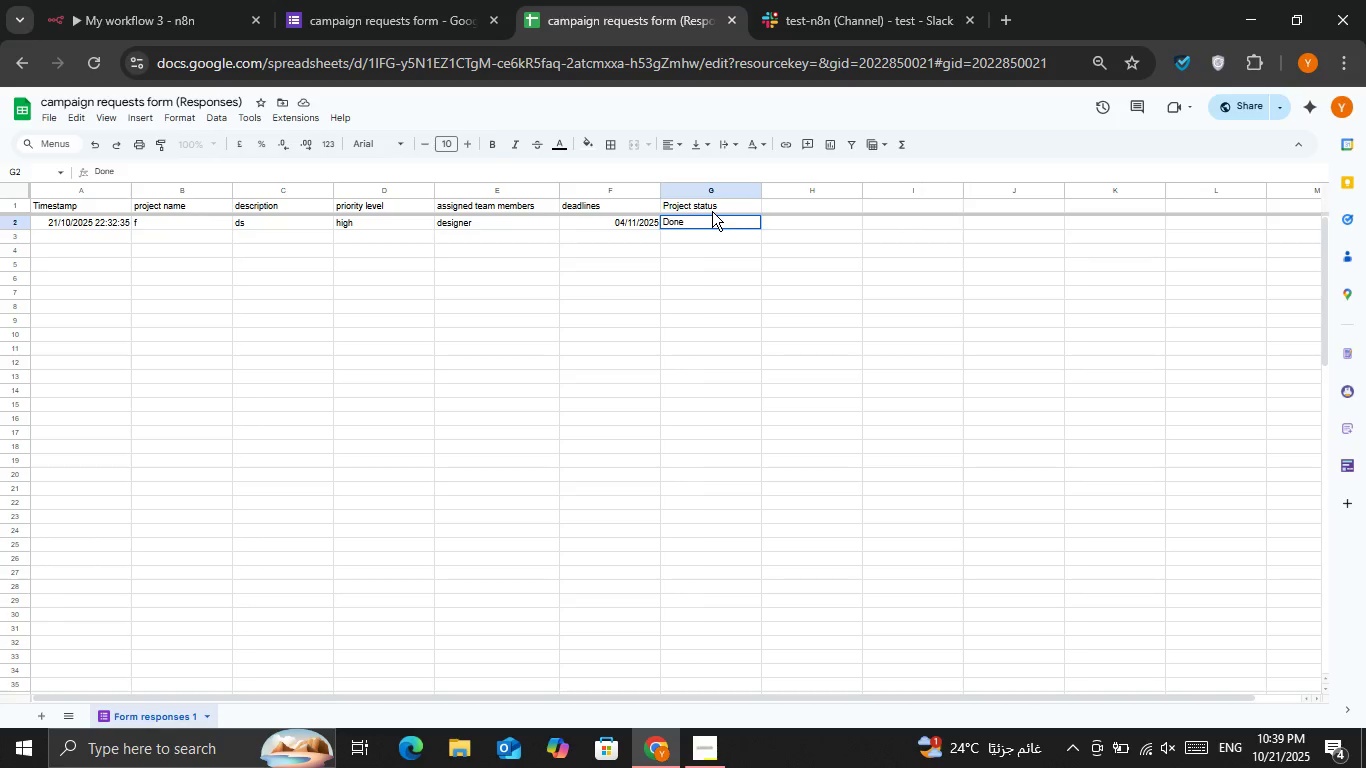 
 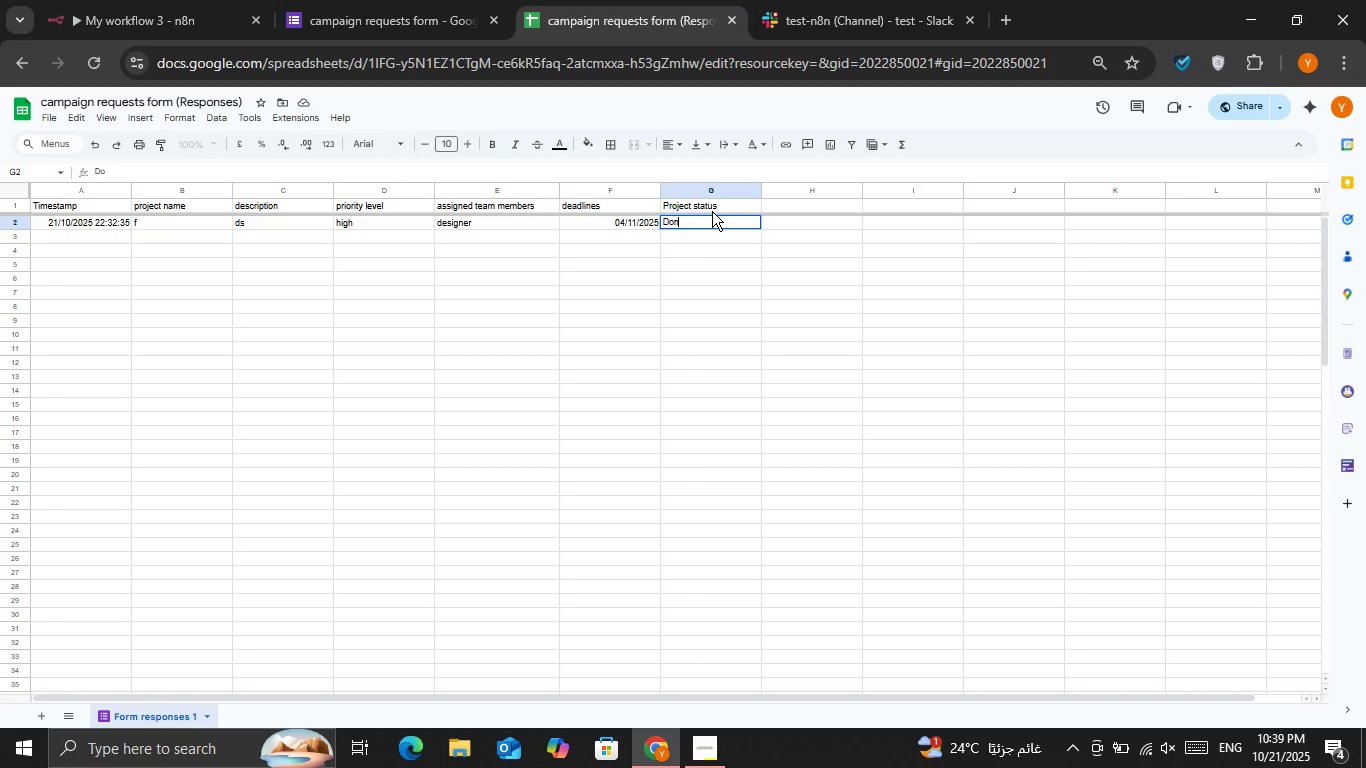 
key(Enter)
 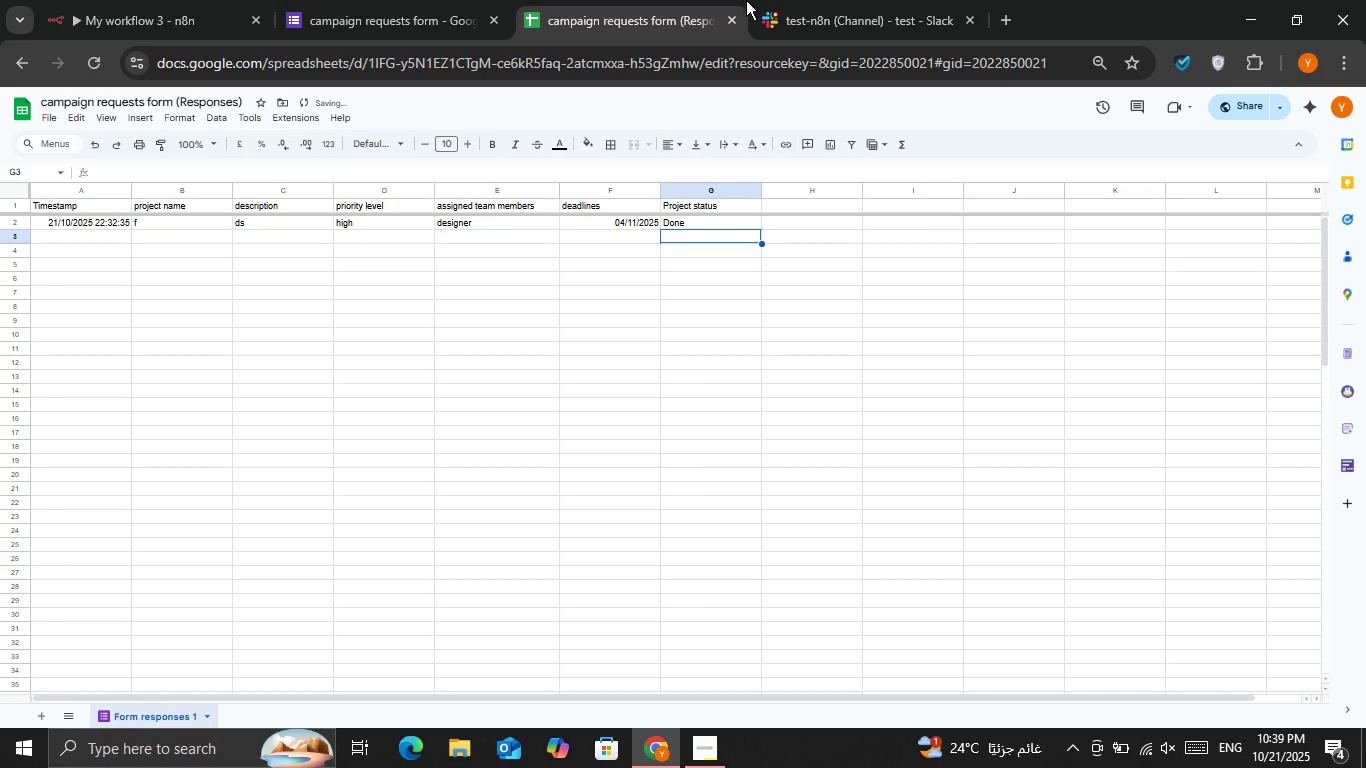 
left_click([796, 0])
 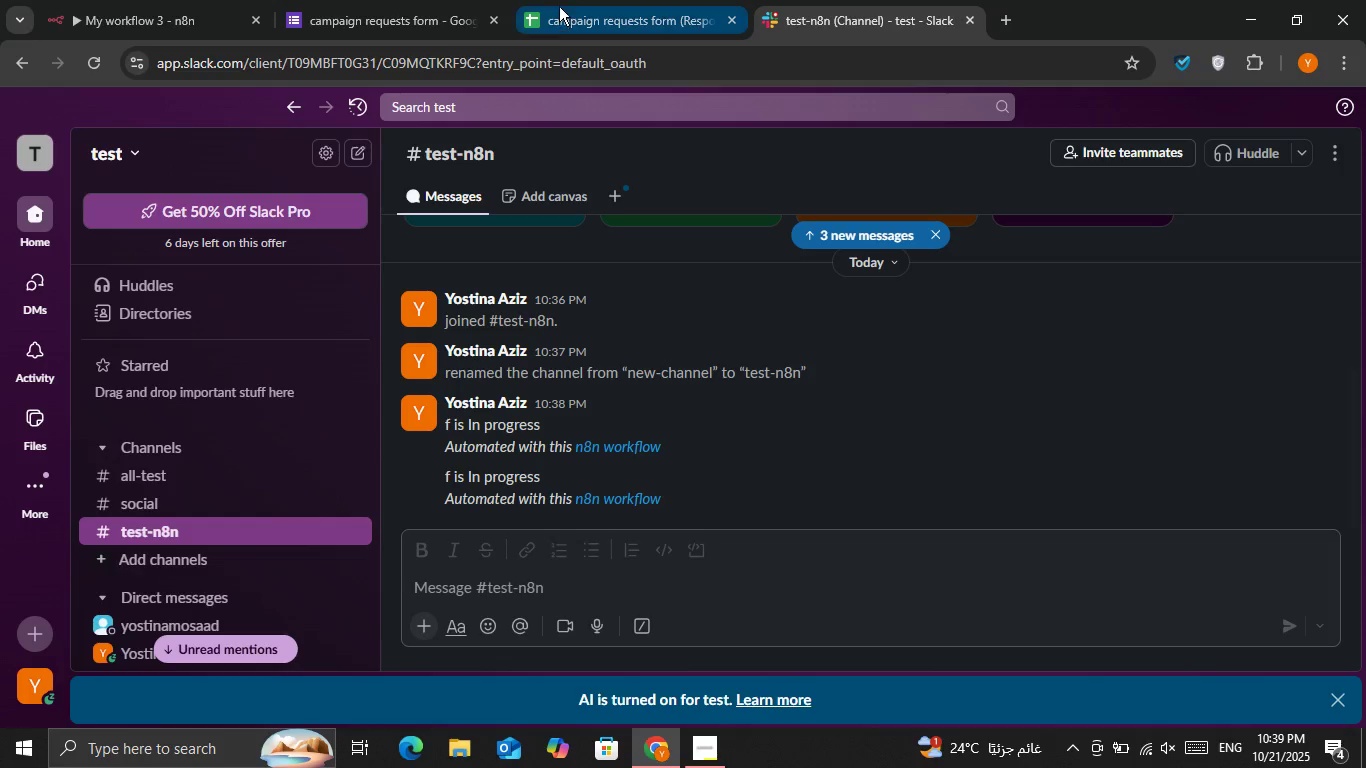 
left_click([450, 10])
 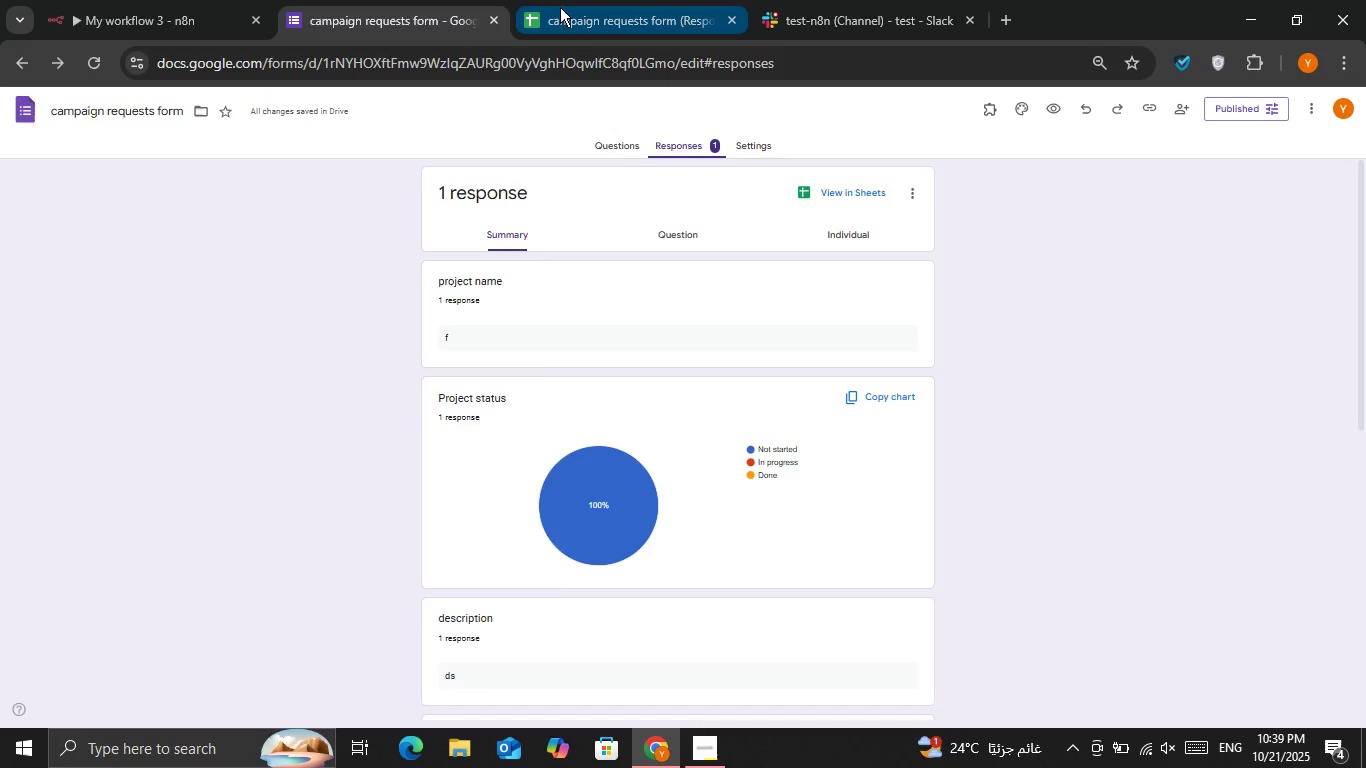 
left_click([560, 7])
 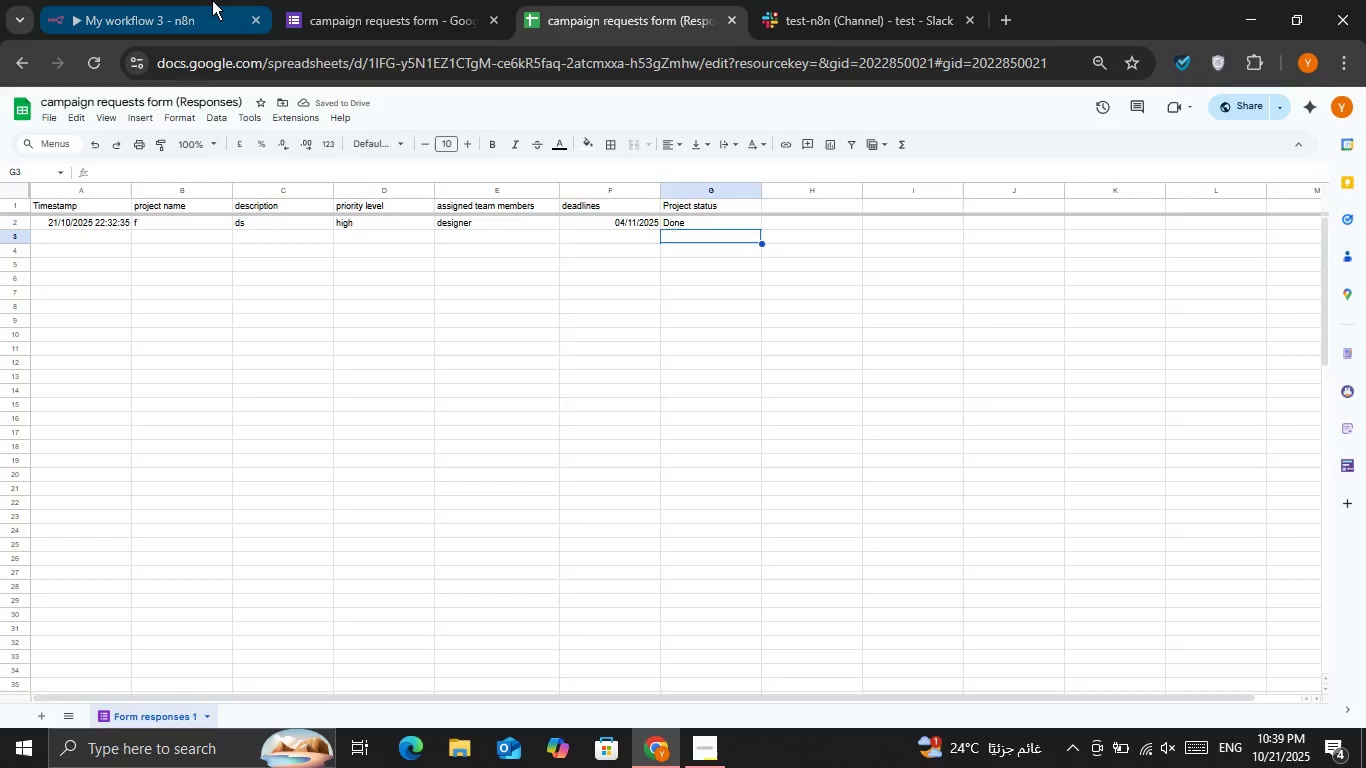 
left_click([212, 0])
 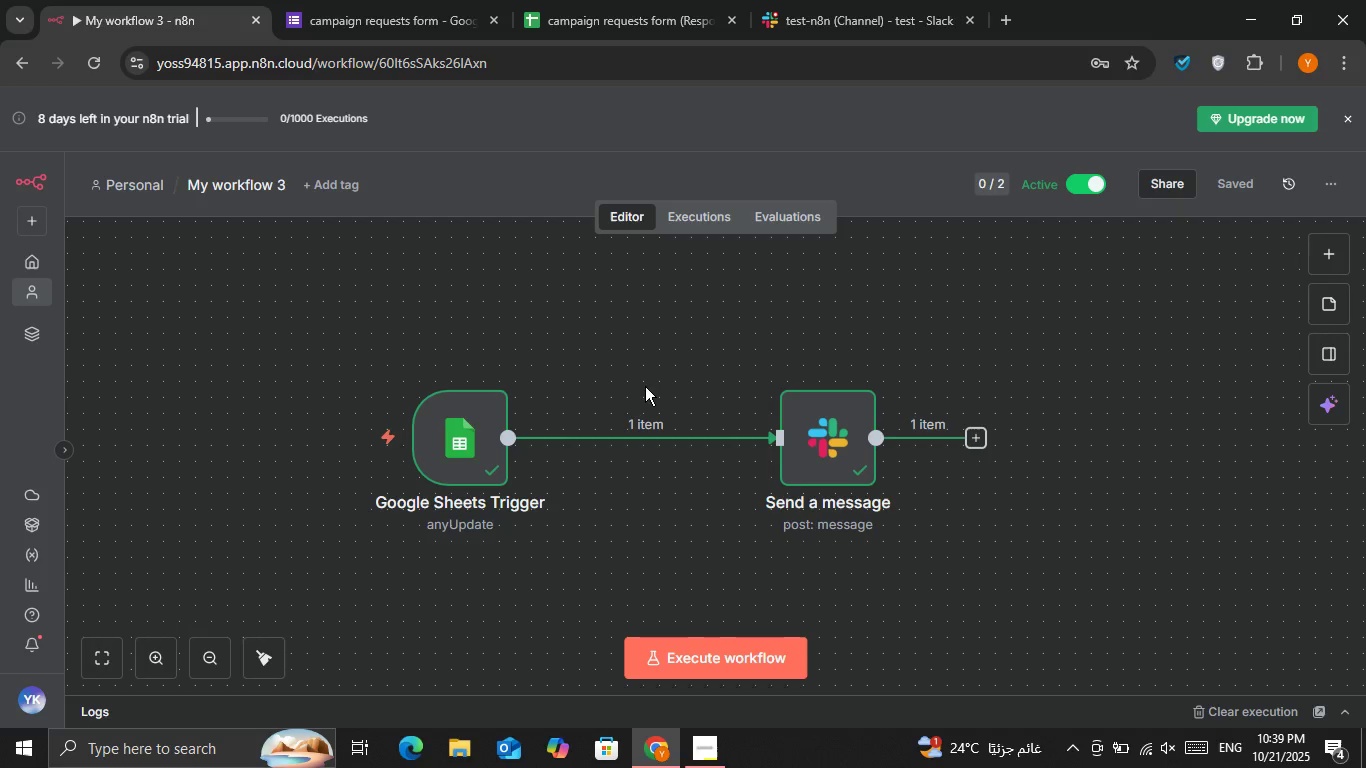 
left_click([619, 26])
 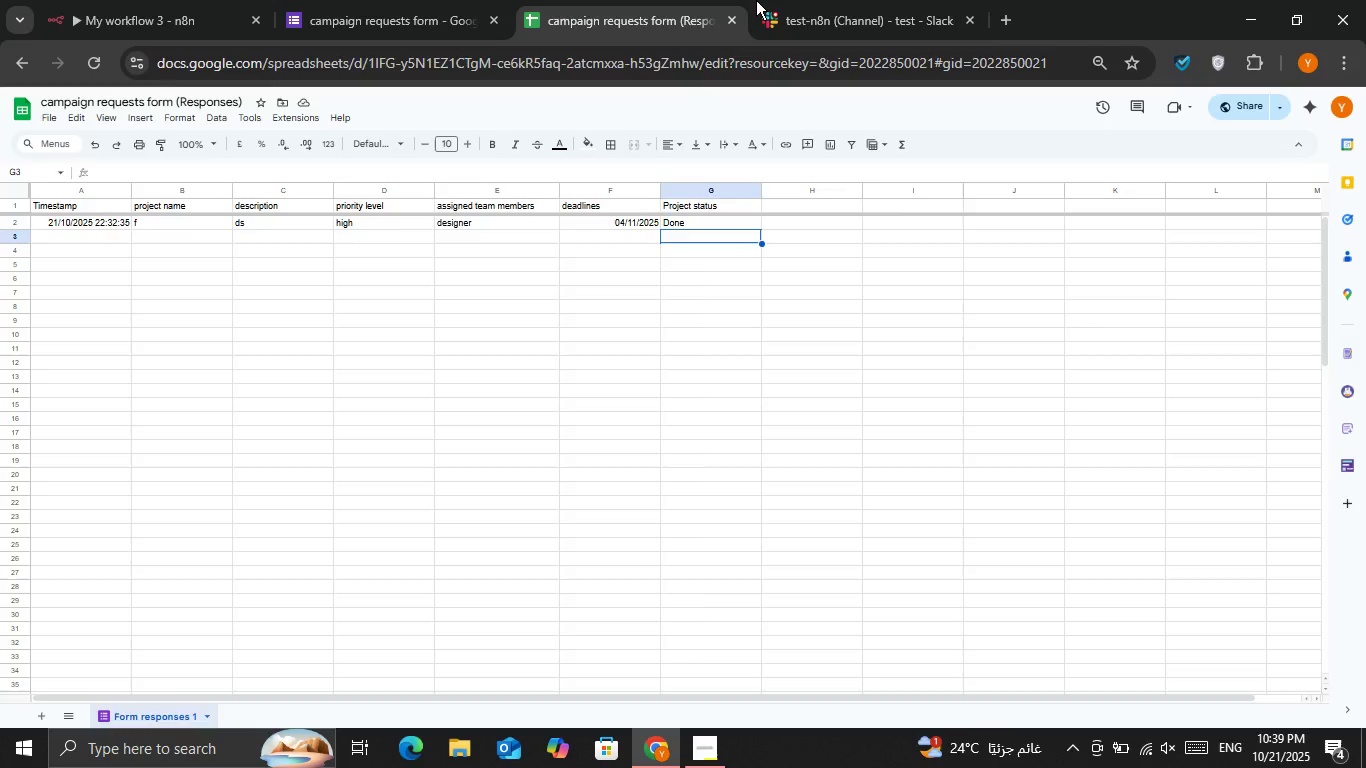 
left_click([756, 0])
 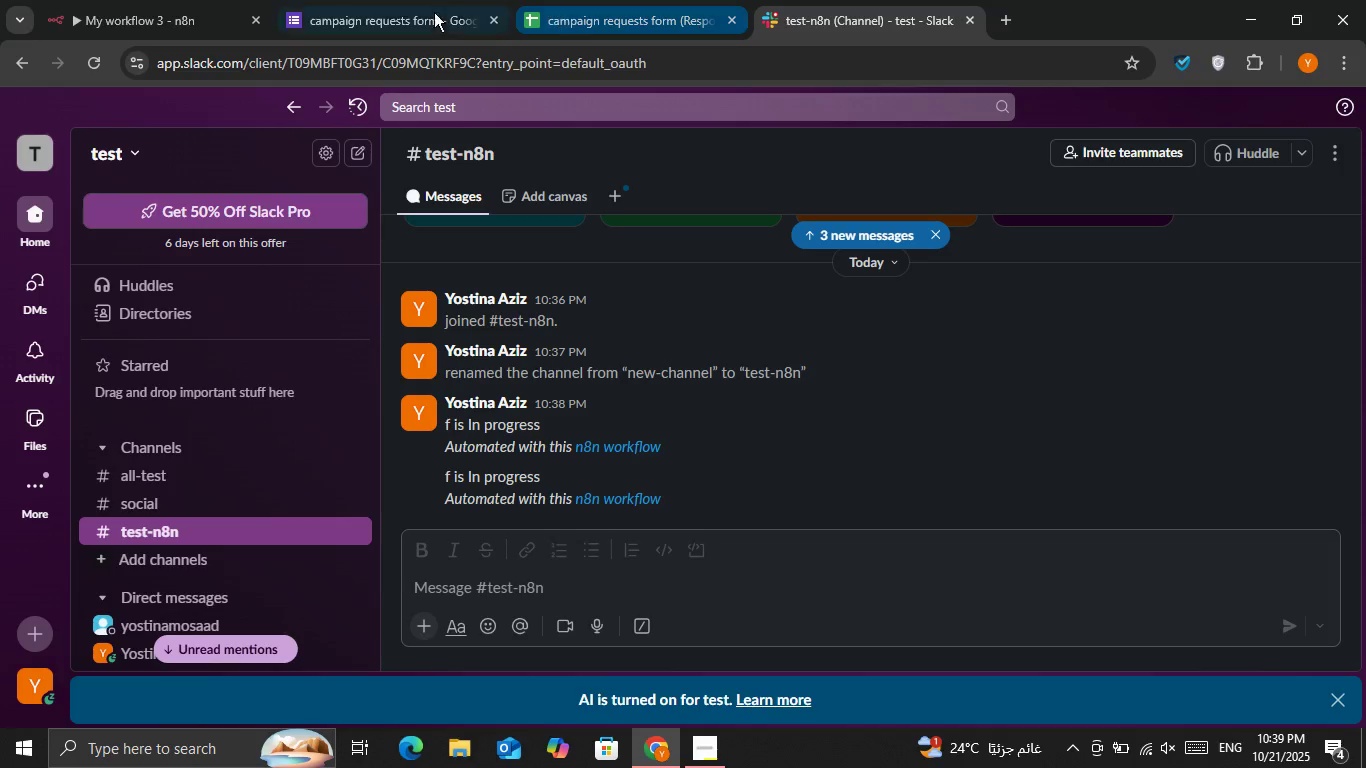 
left_click([365, 5])
 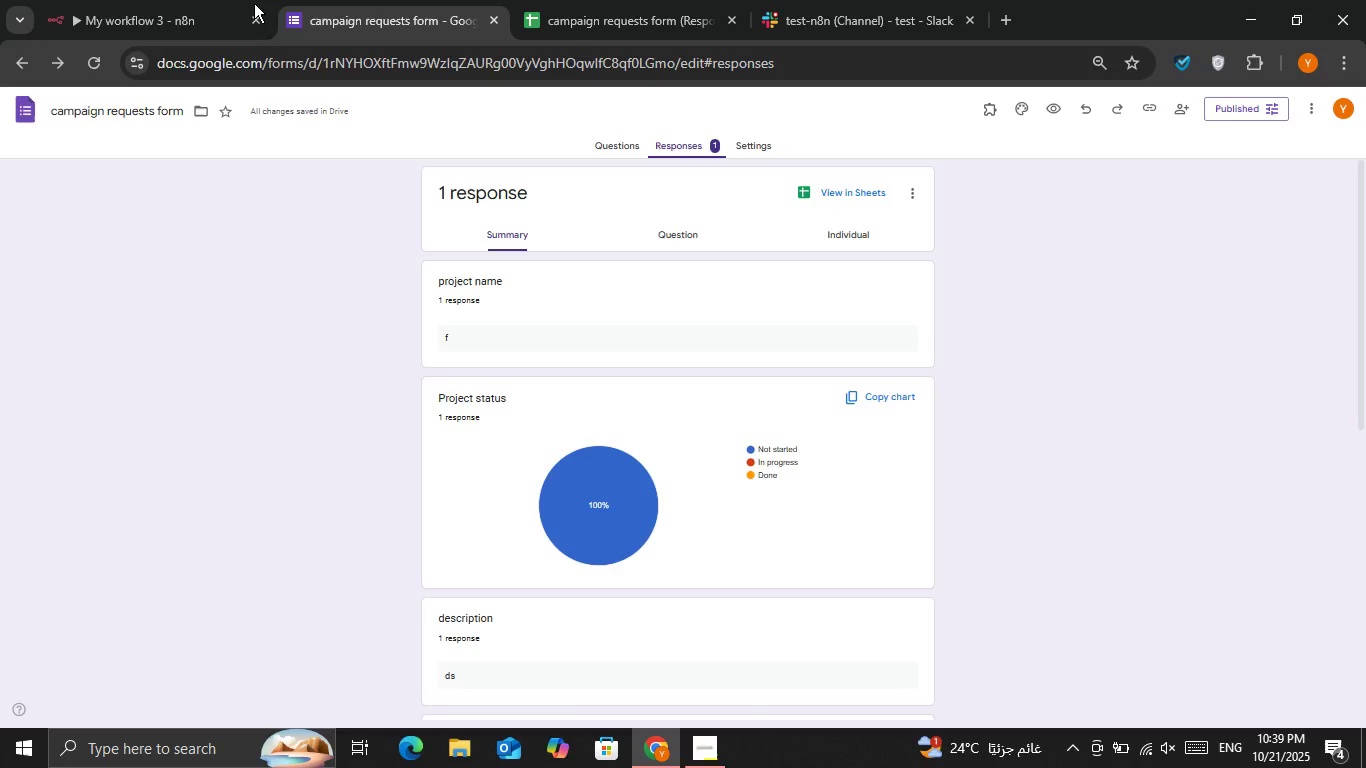 
left_click([192, 0])
 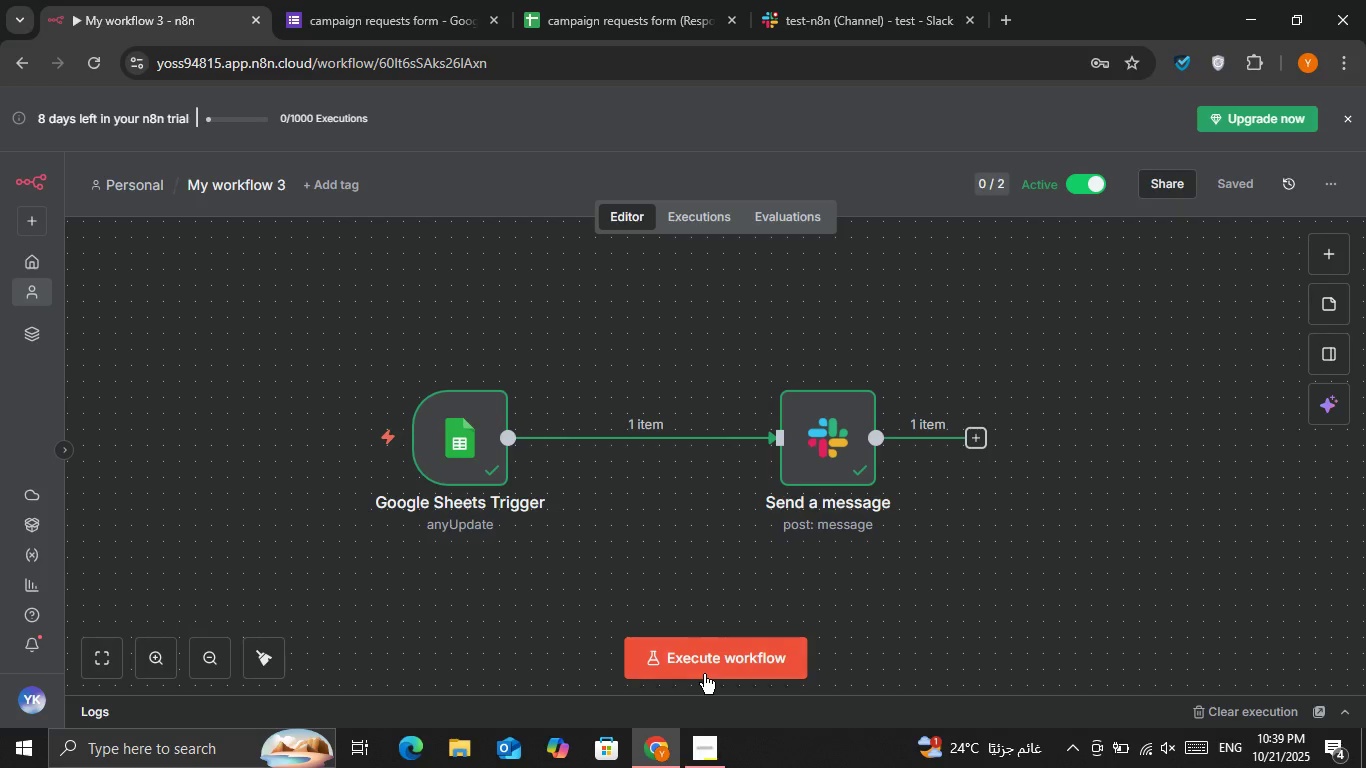 
left_click([704, 674])
 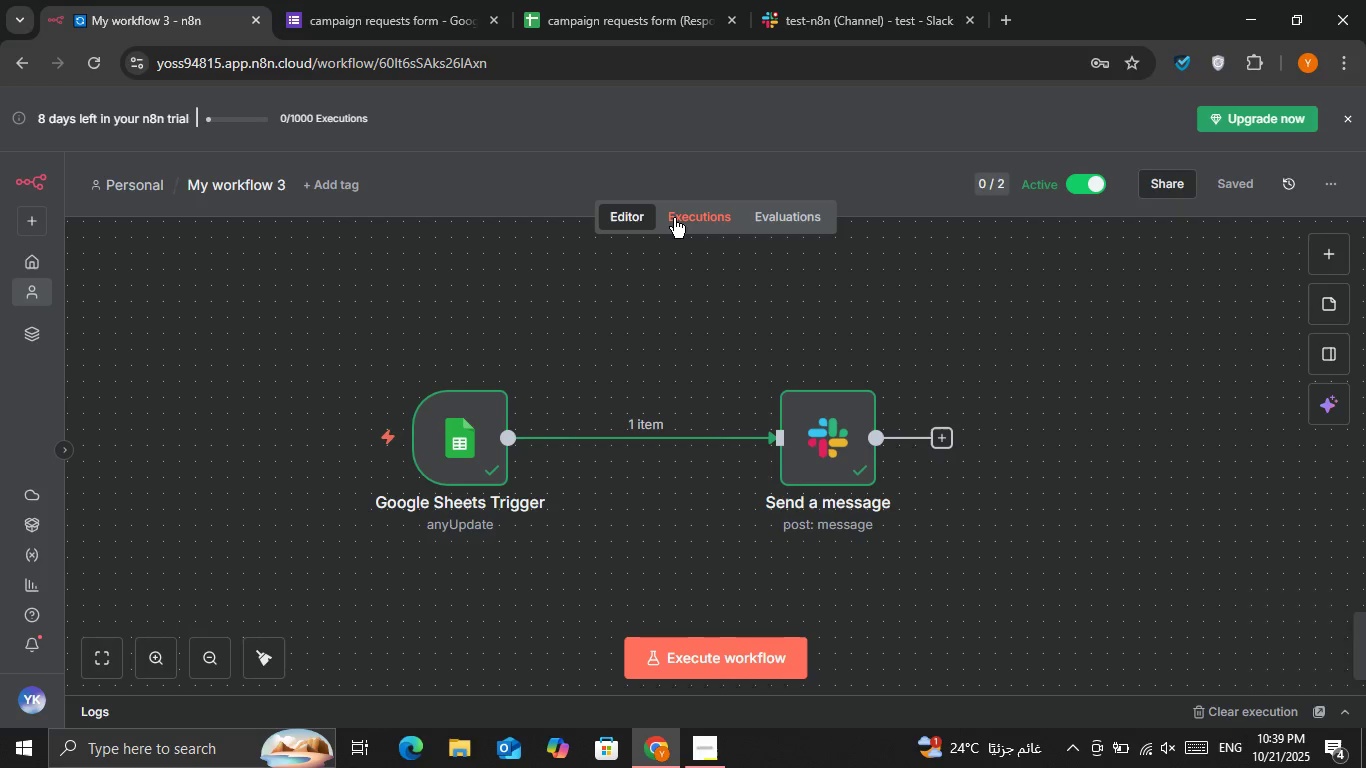 
left_click([682, 218])
 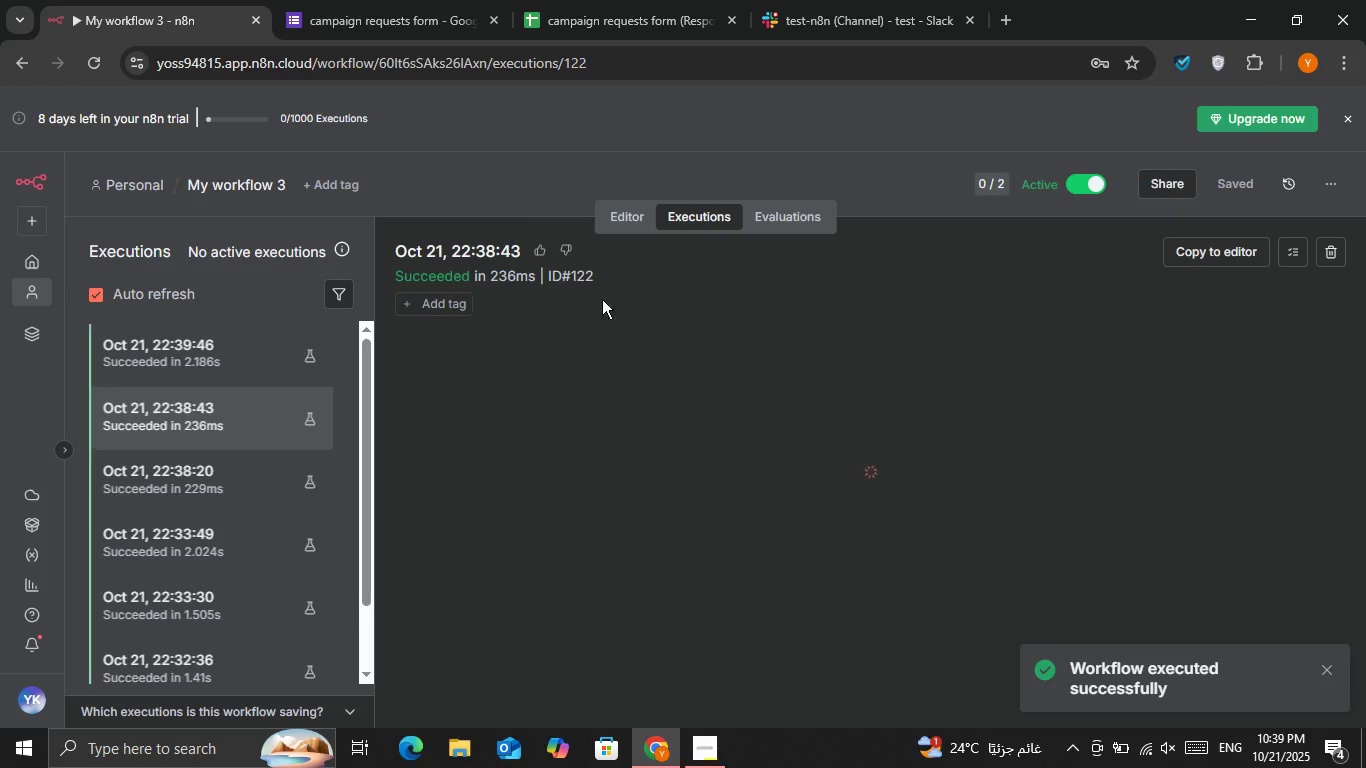 
left_click([785, 0])
 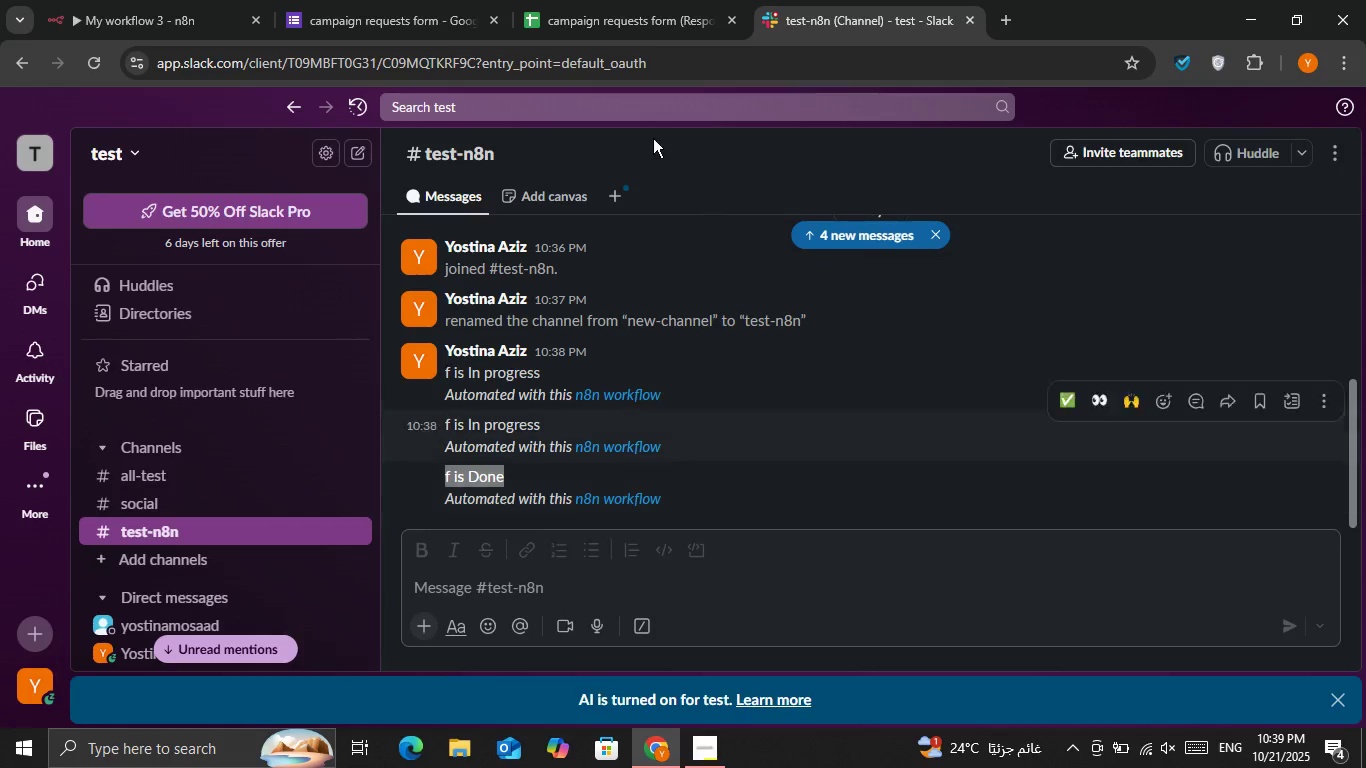 
double_click([445, 0])
 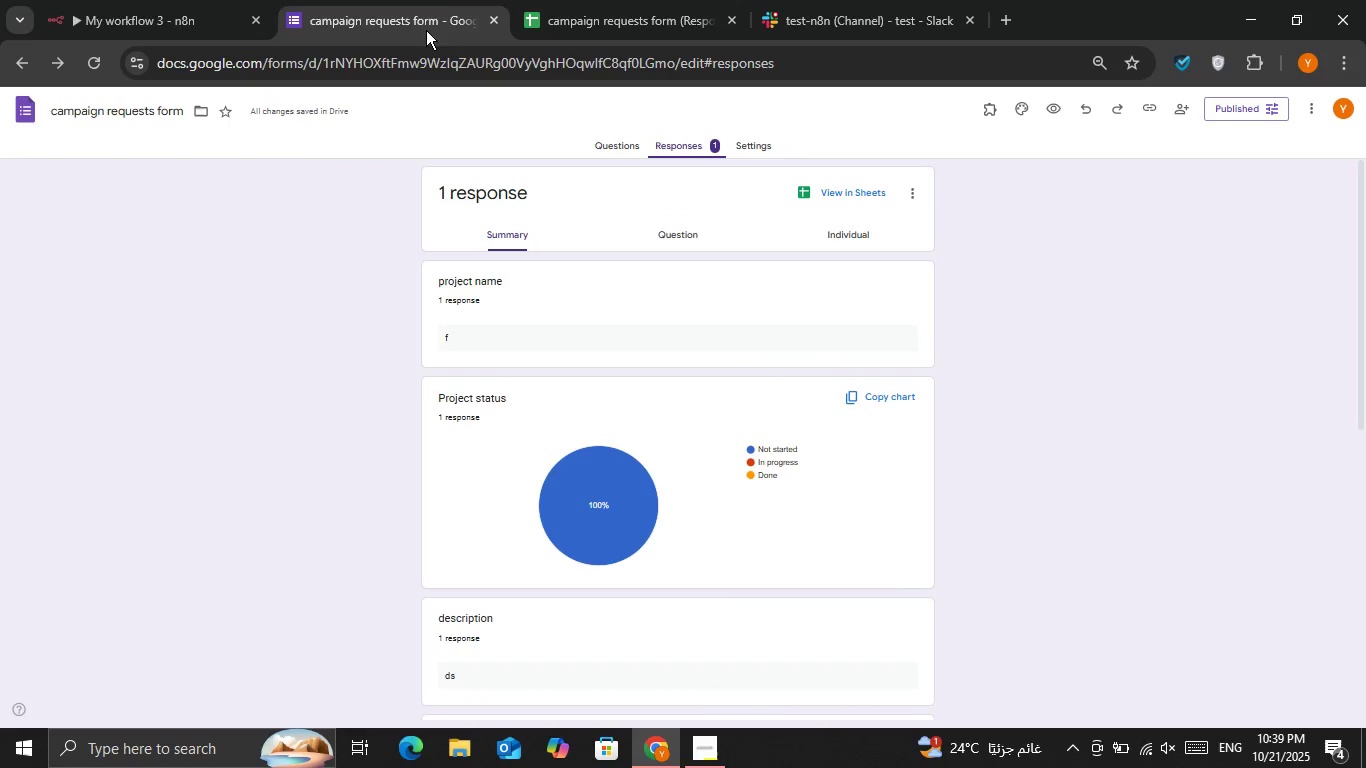 
left_click([205, 1])
 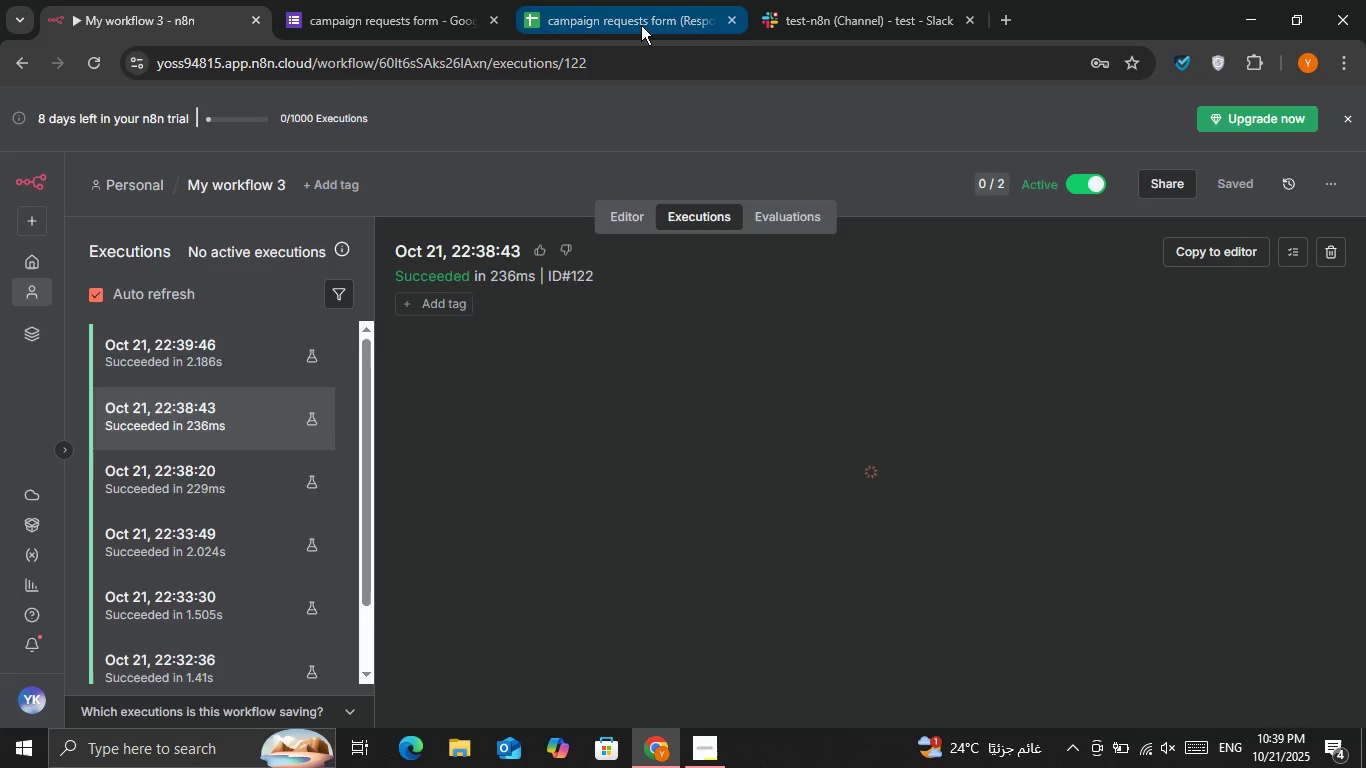 
left_click([641, 25])
 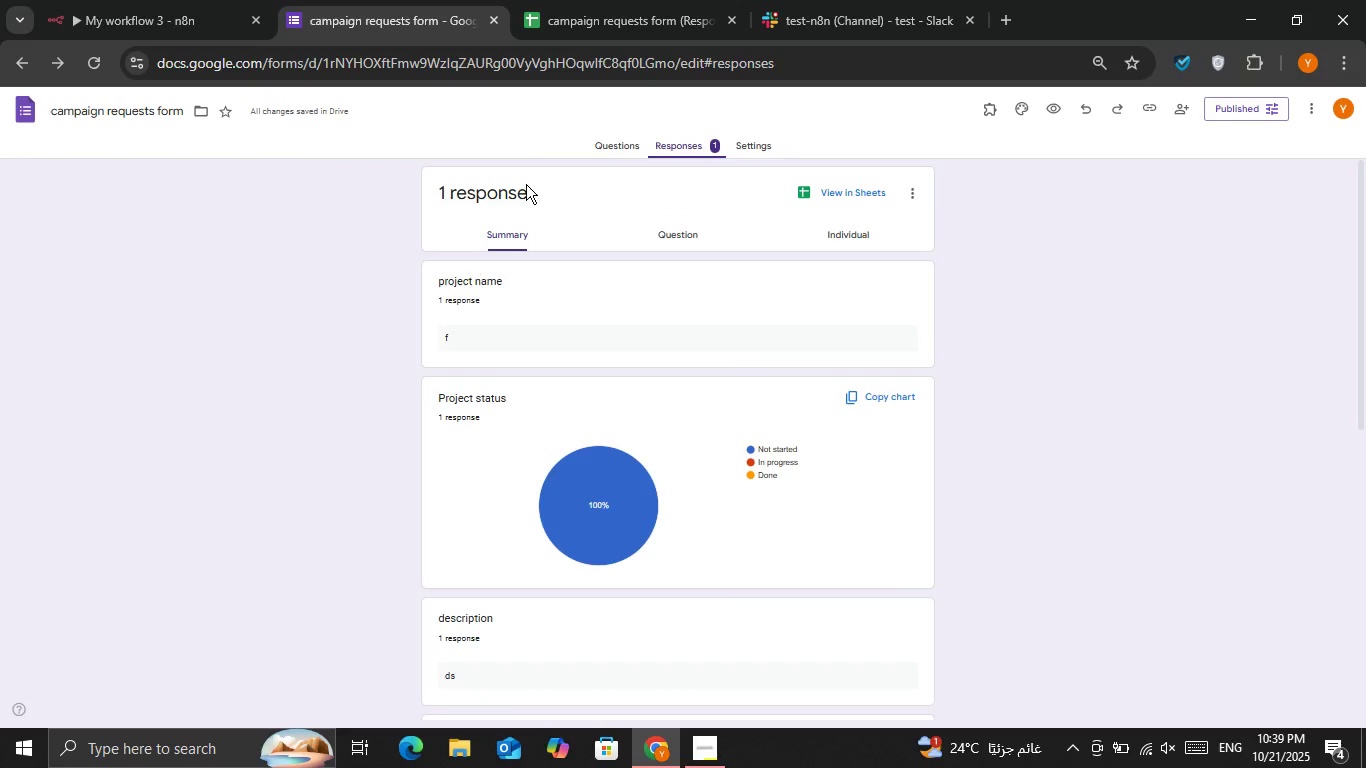 
left_click([614, 150])
 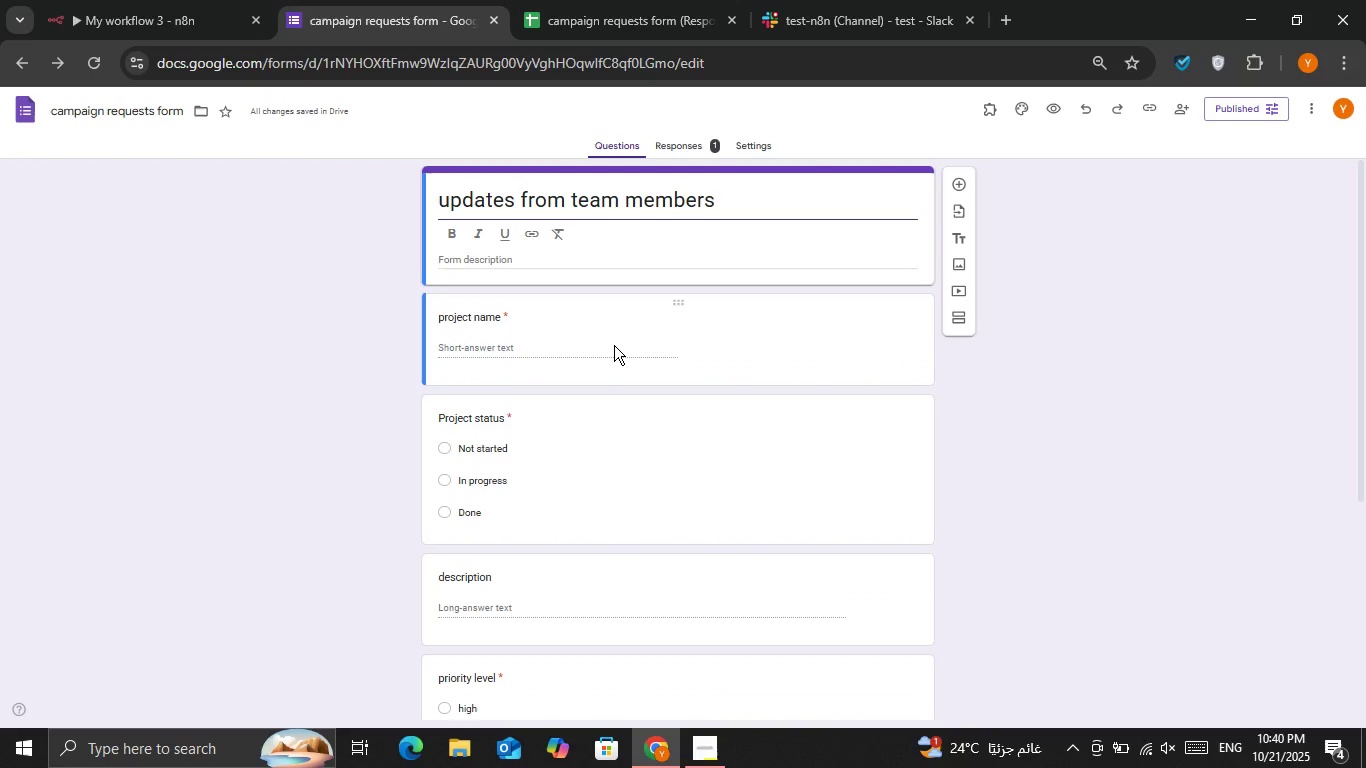 
double_click([614, 343])
 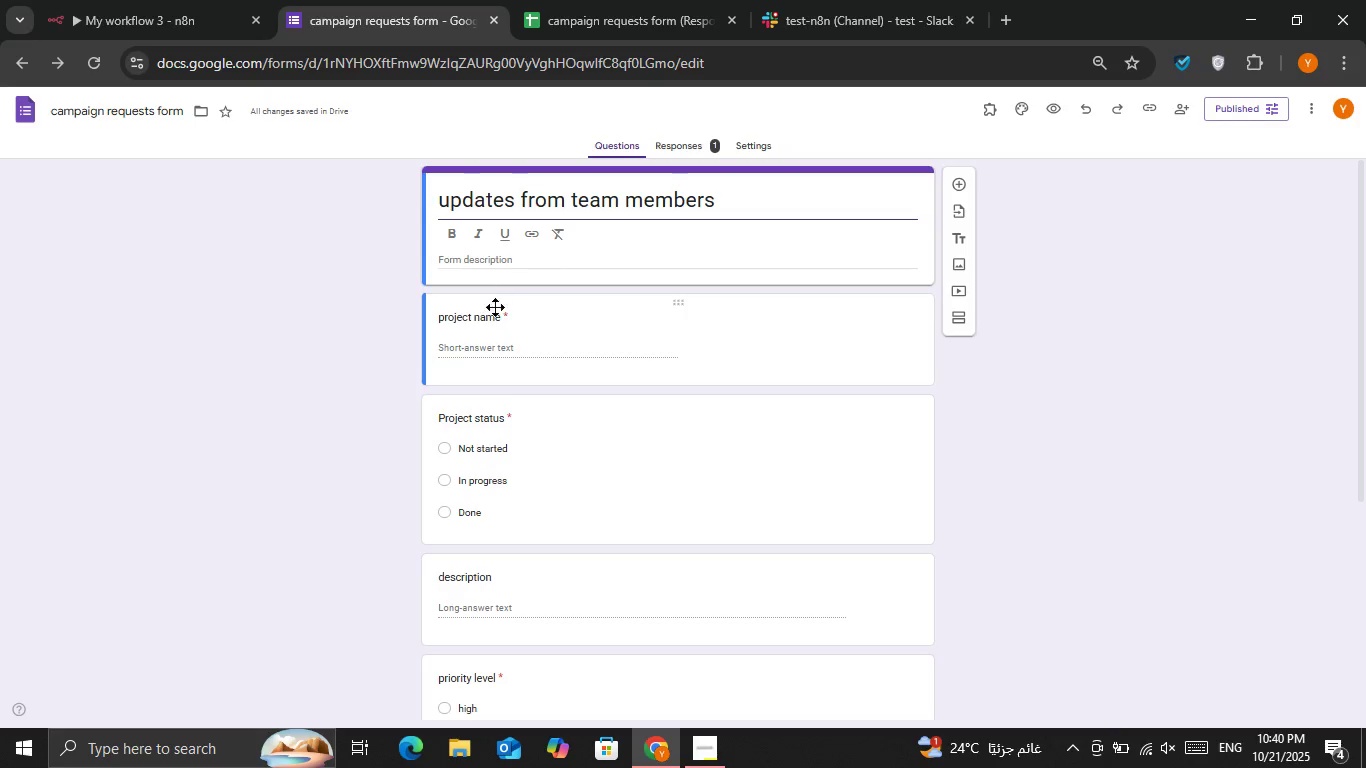 
left_click([298, 345])
 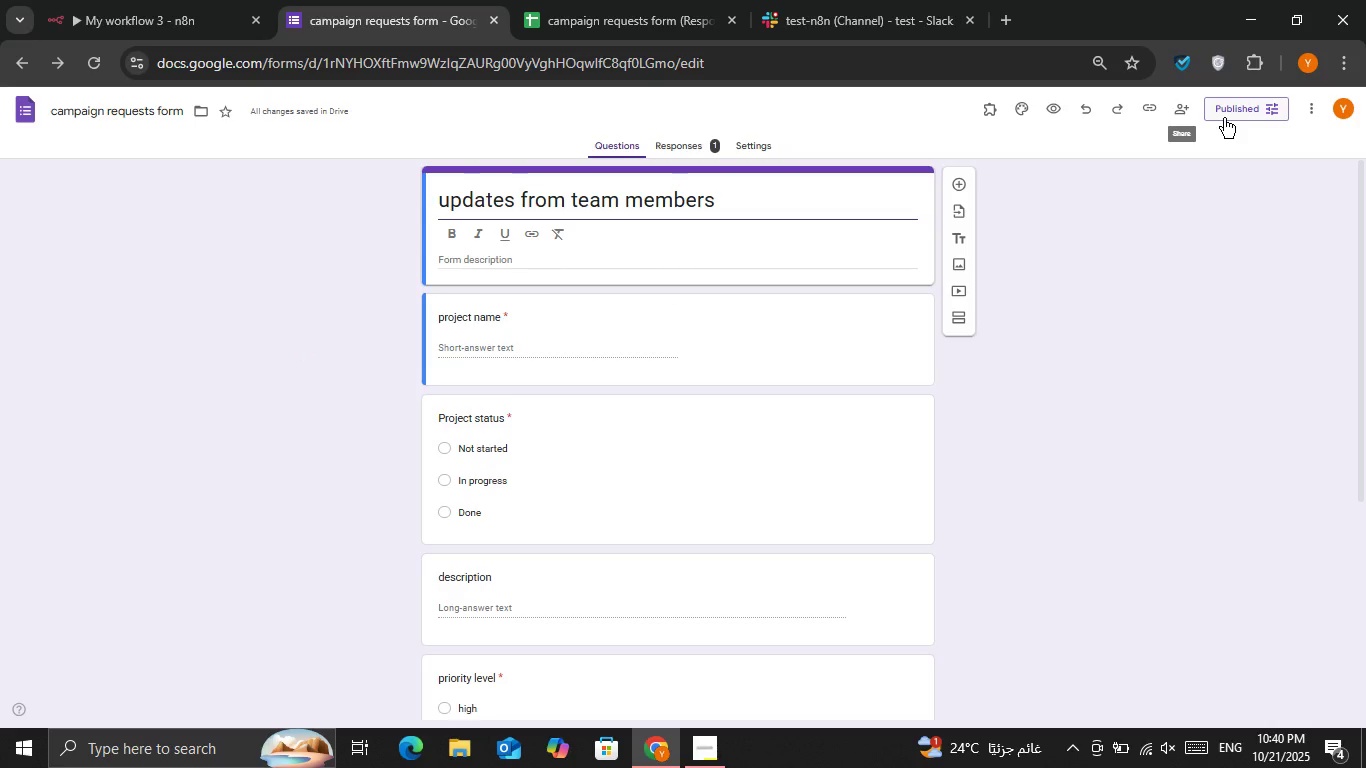 
left_click([1227, 111])
 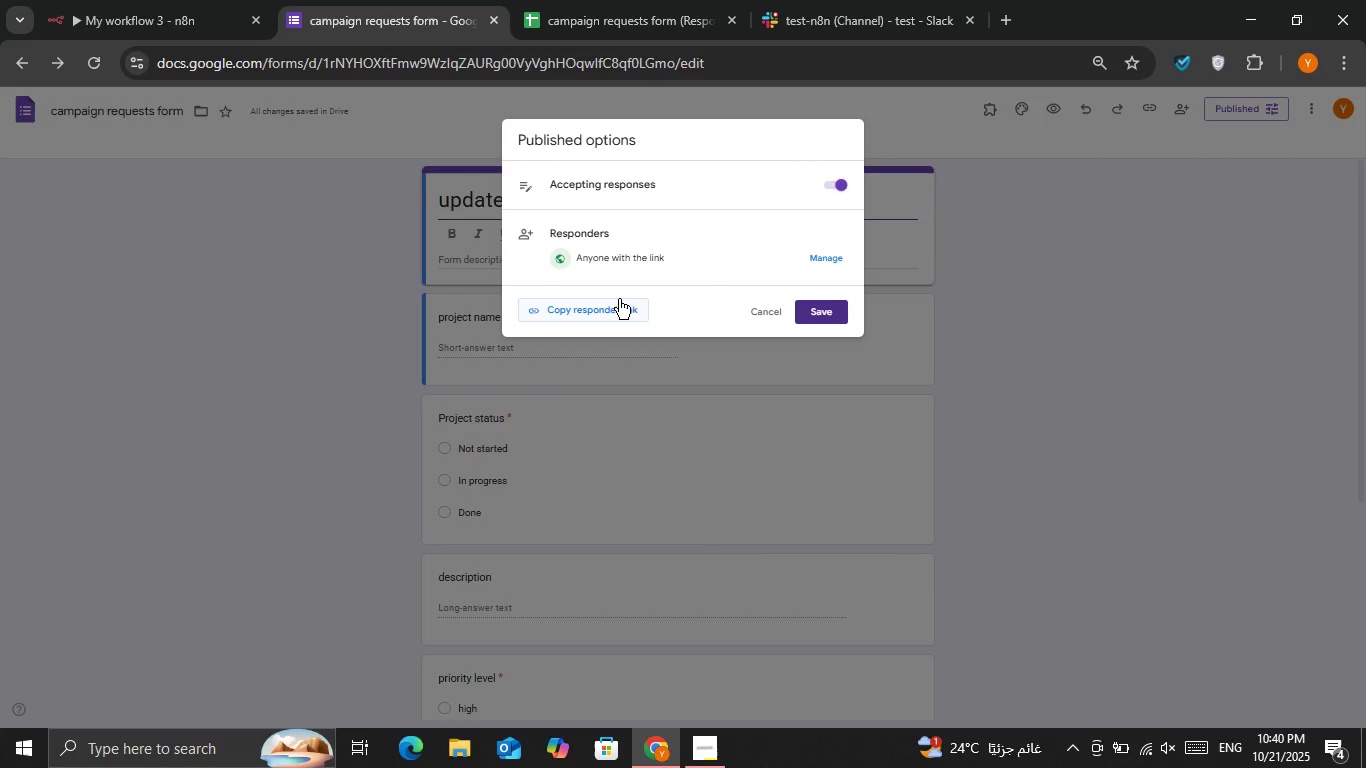 
left_click([608, 297])
 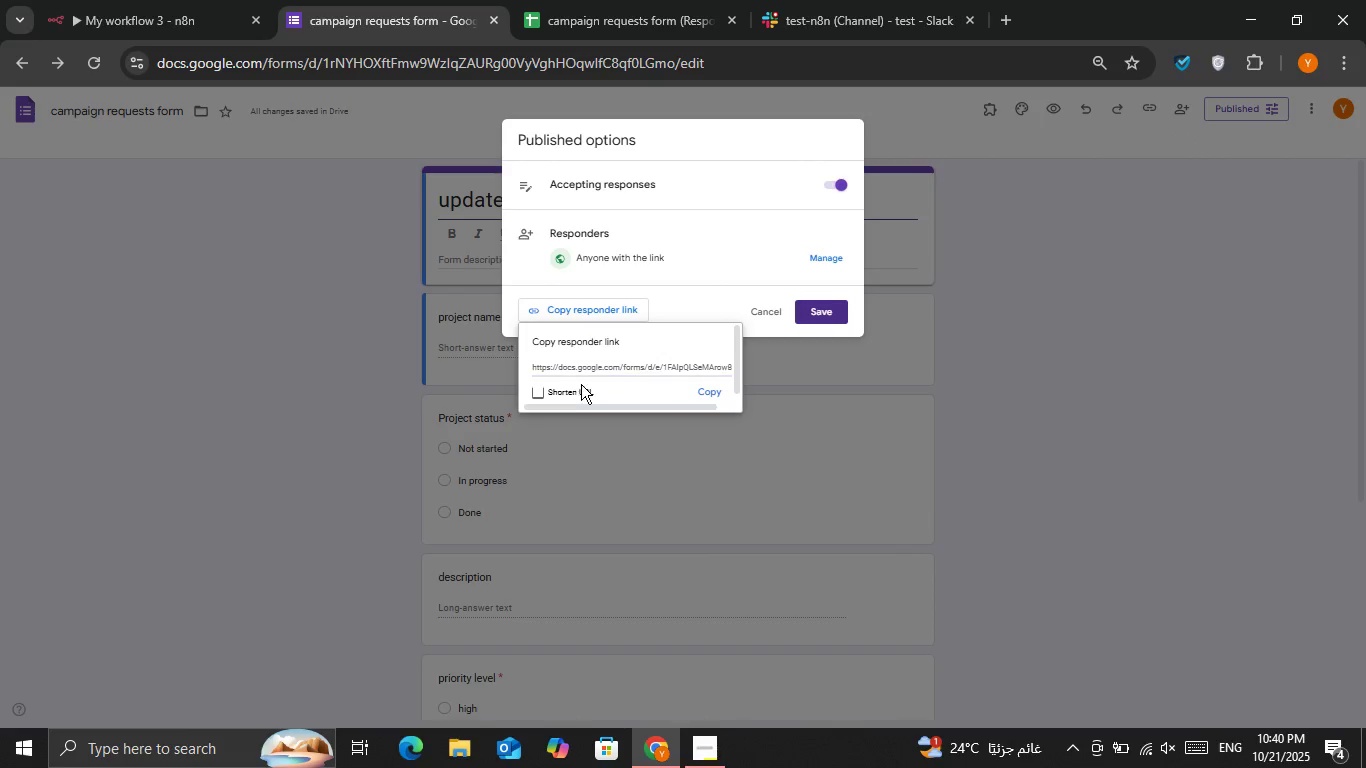 
double_click([573, 393])
 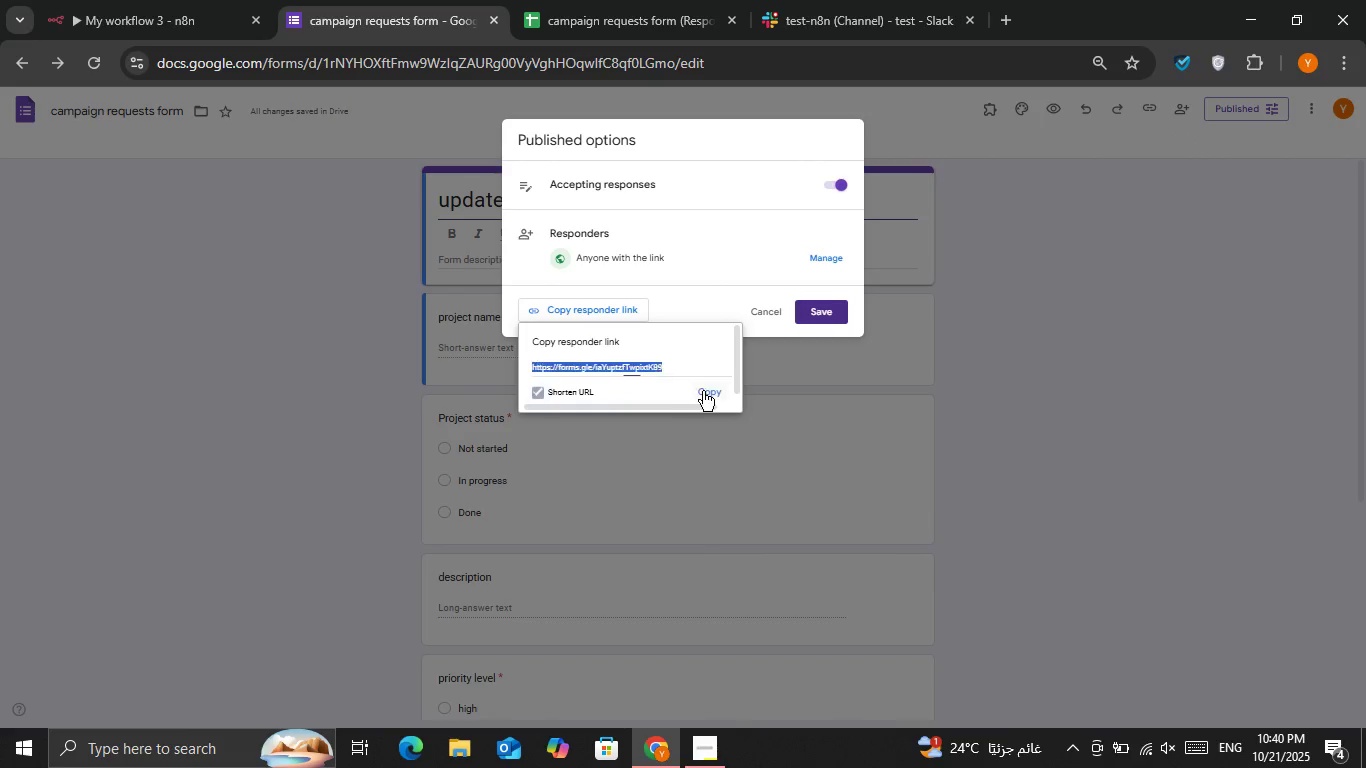 
left_click([703, 391])
 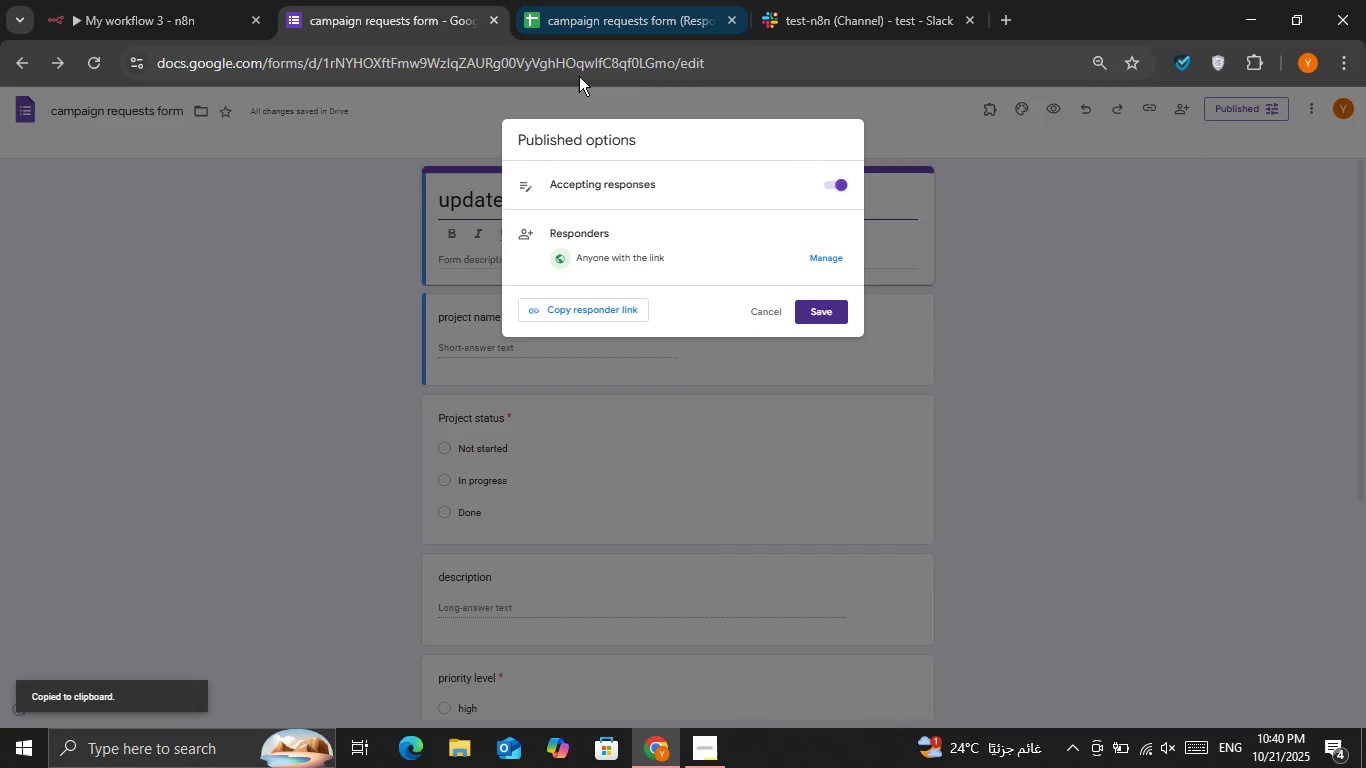 
left_click([579, 76])
 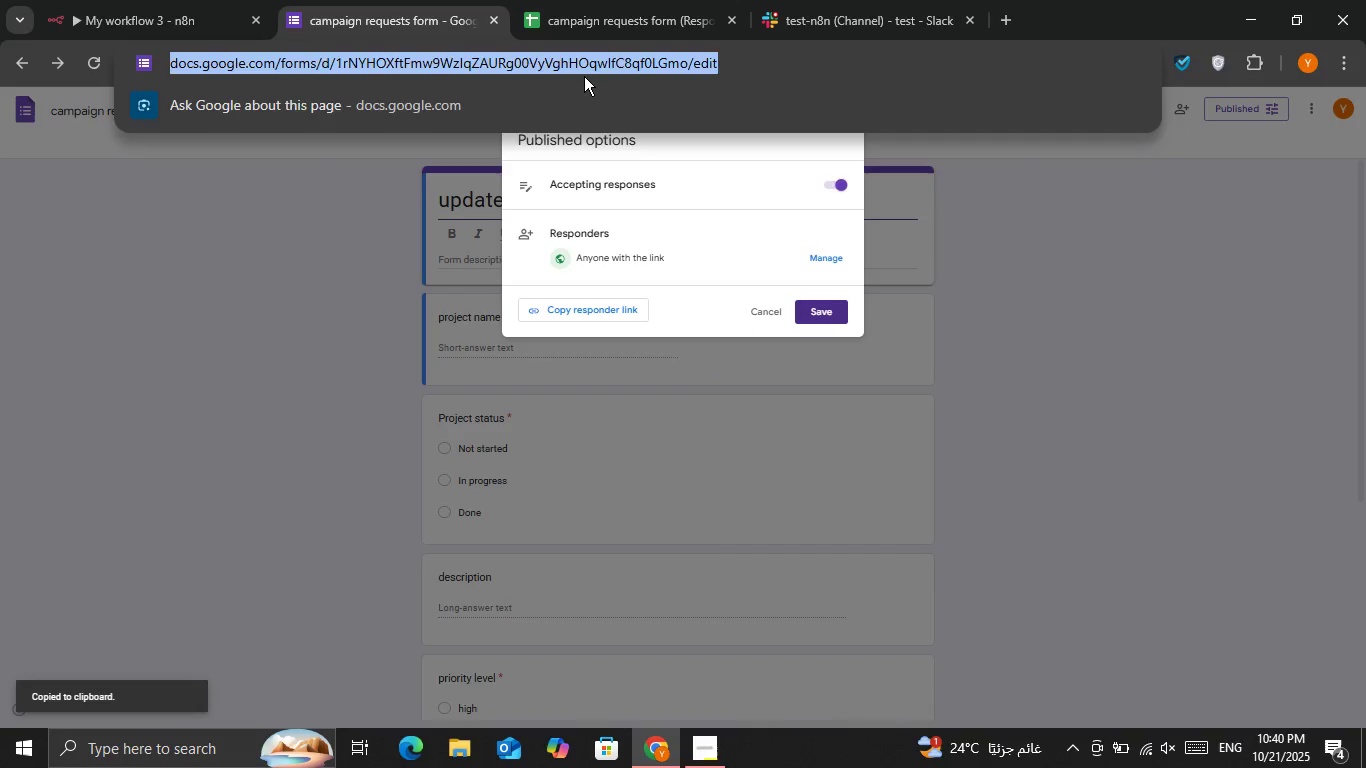 
key(Control+ControlLeft)
 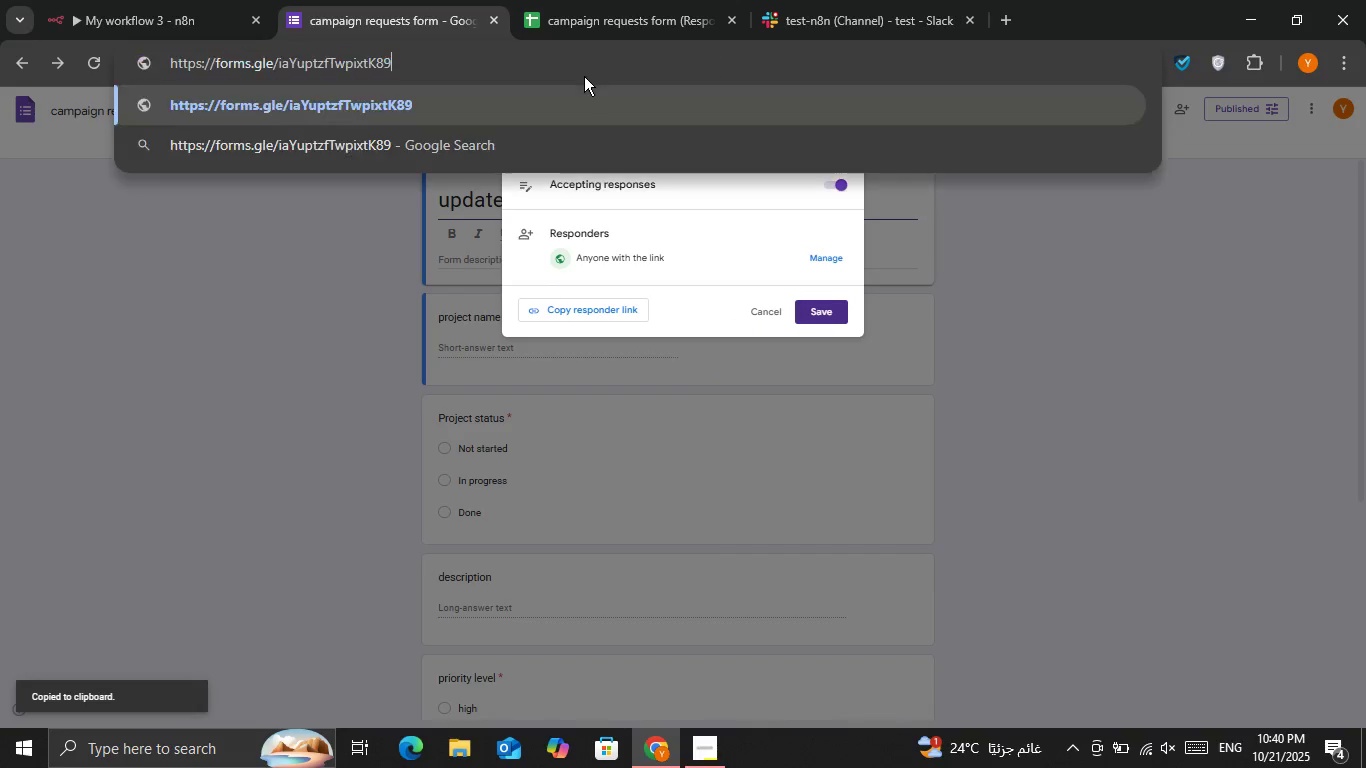 
key(Control+V)
 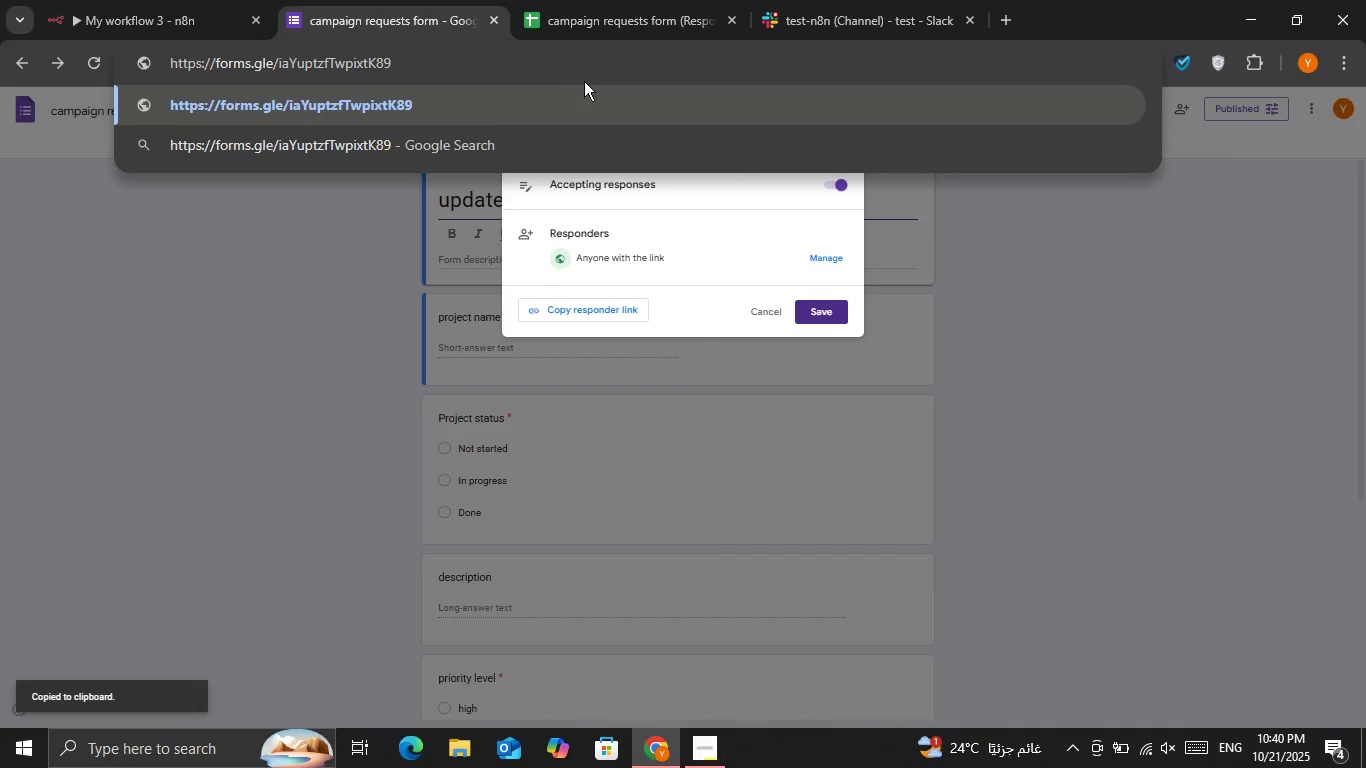 
key(Enter)
 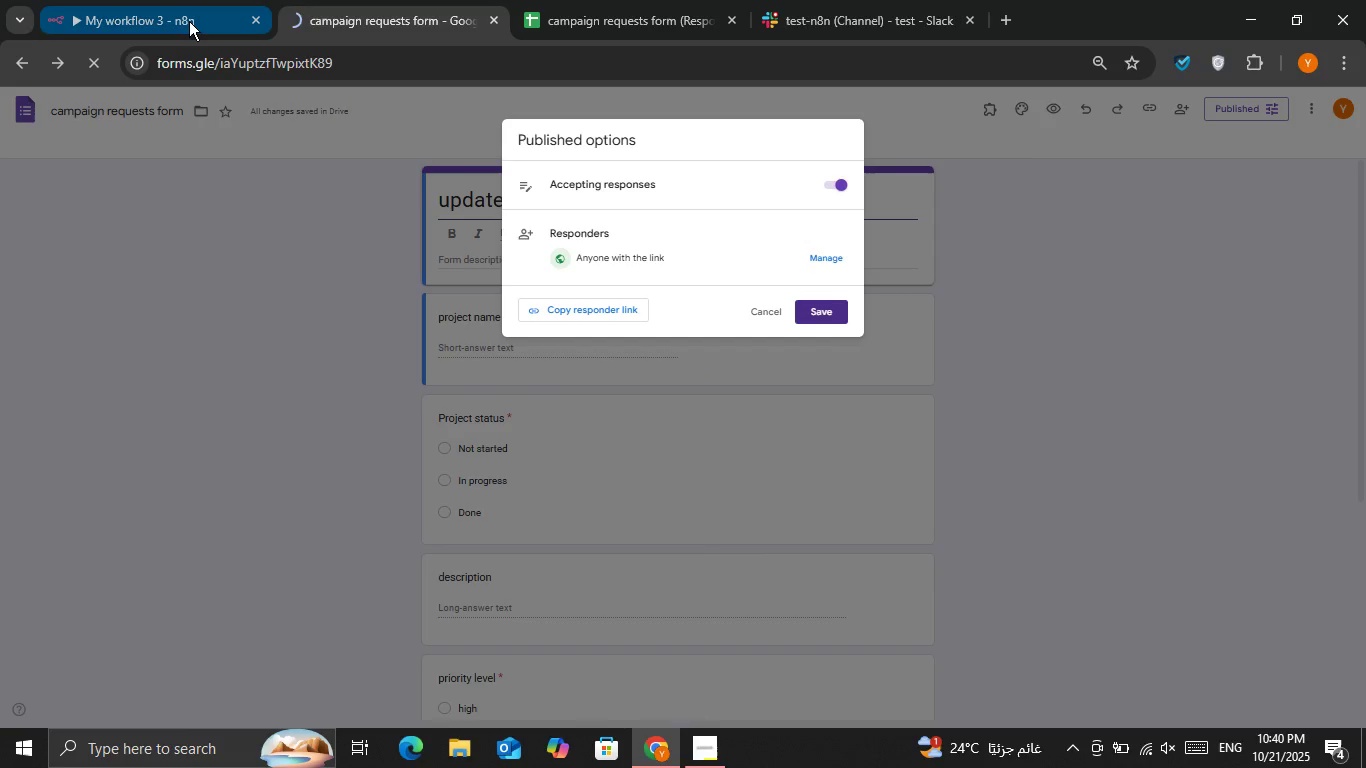 
left_click([831, 310])
 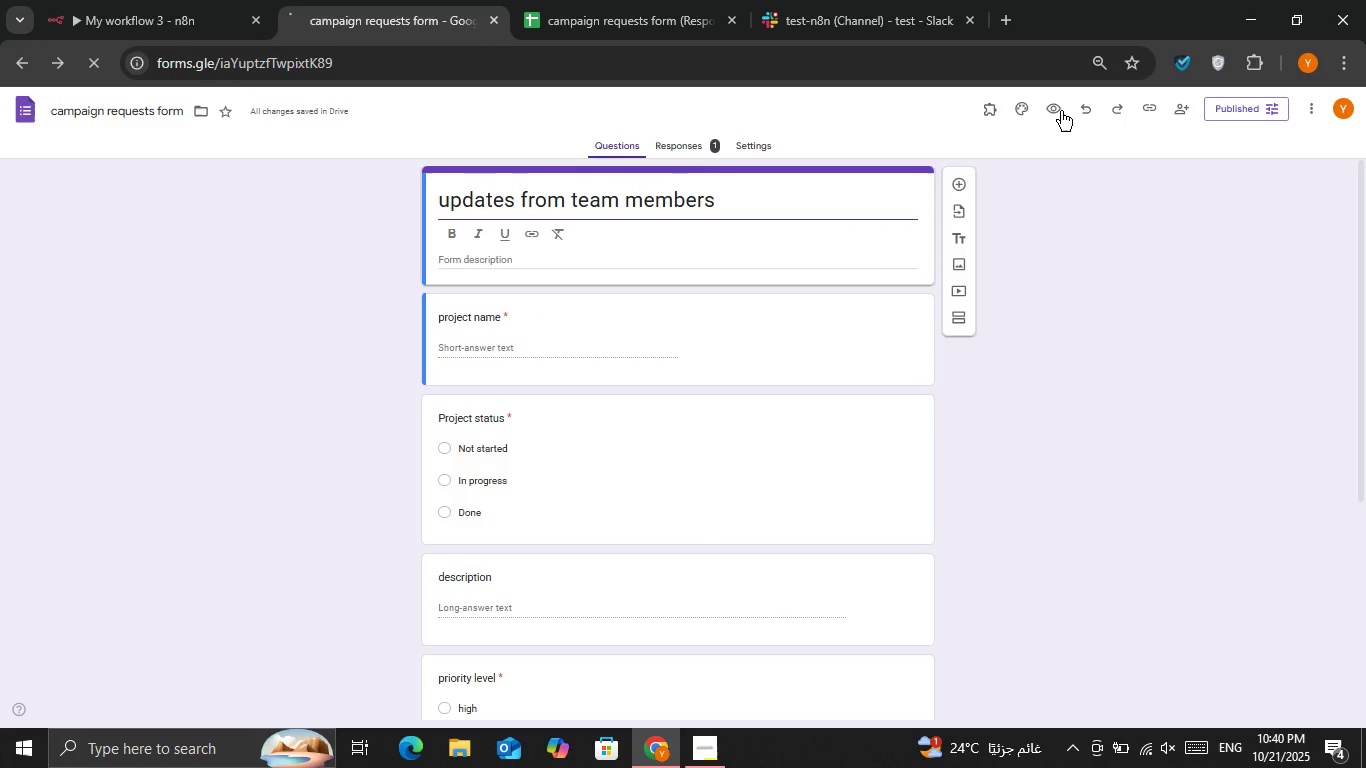 
left_click([1222, 108])
 